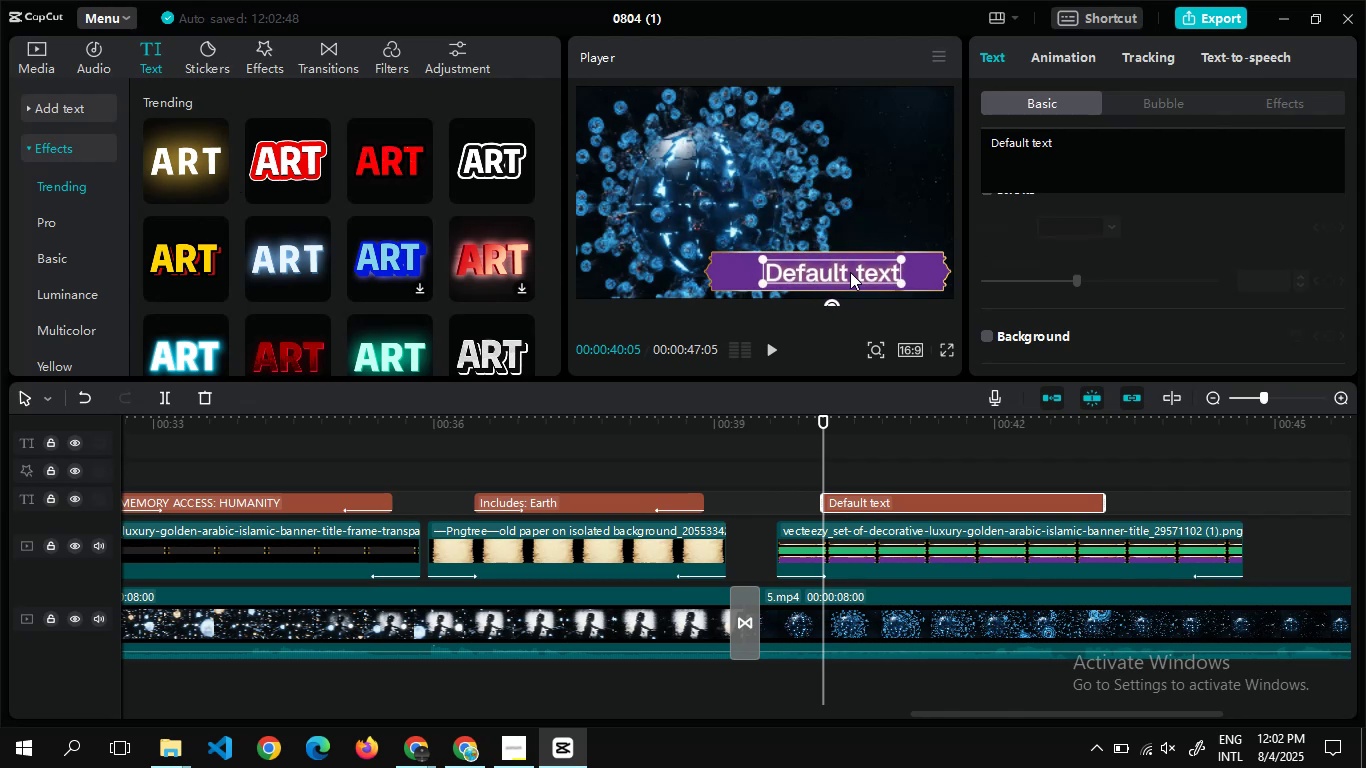 
key(Alt+Tab)
 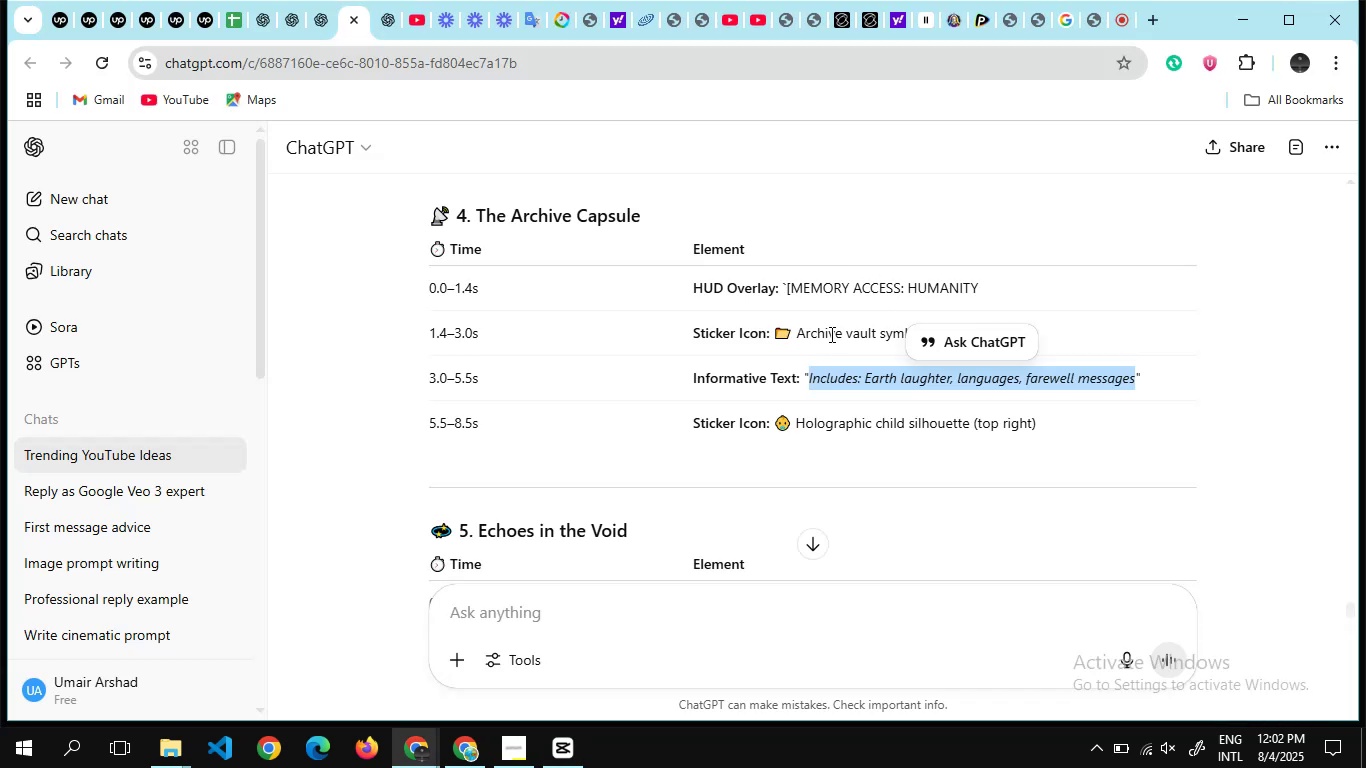 
wait(5.62)
 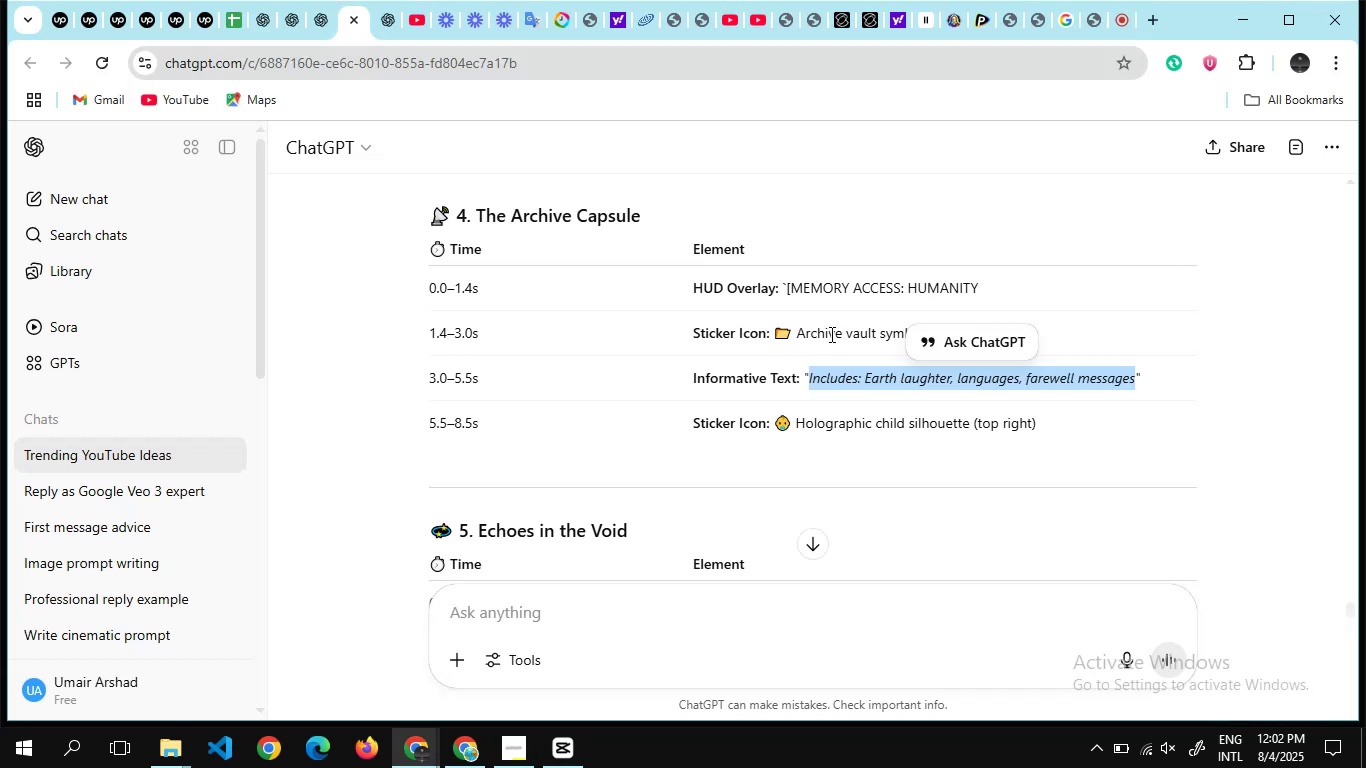 
scroll: coordinate [830, 334], scroll_direction: down, amount: 1.0
 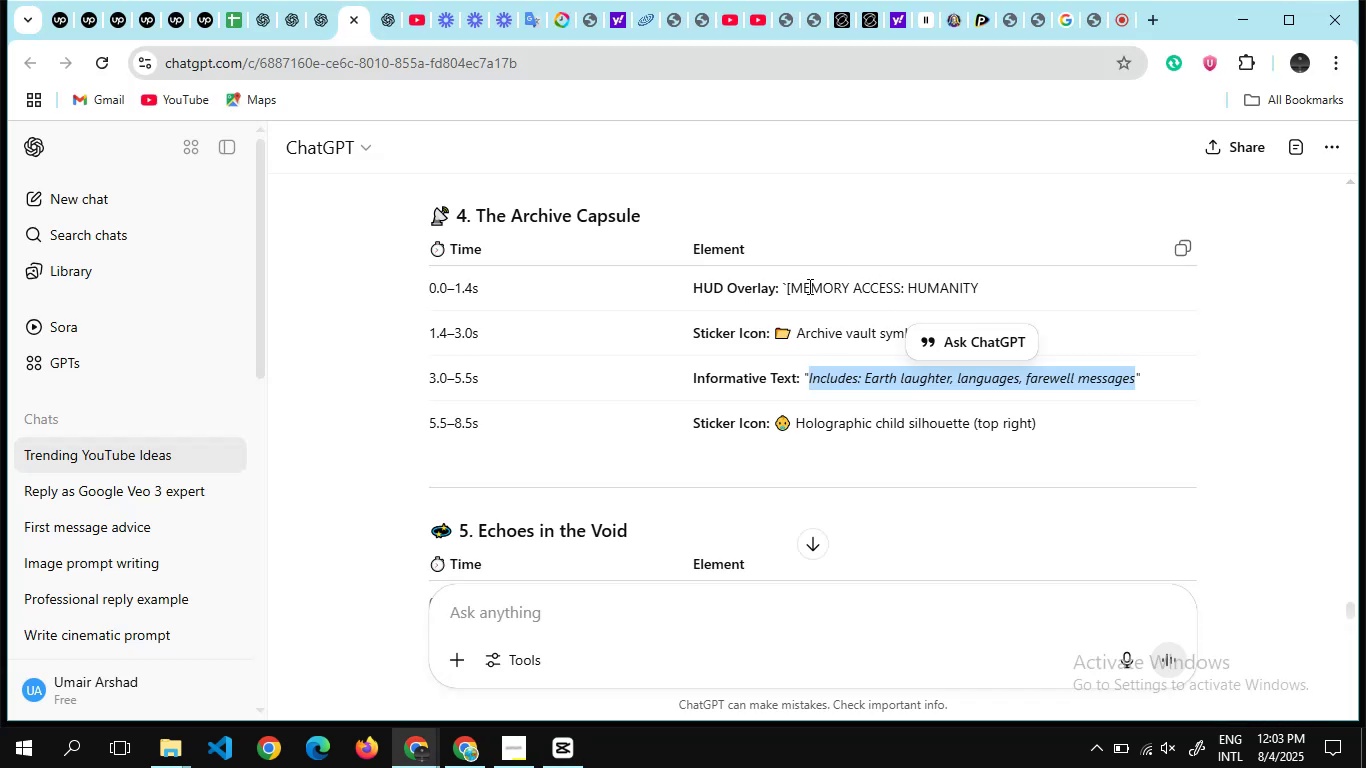 
scroll: coordinate [808, 286], scroll_direction: none, amount: 0.0
 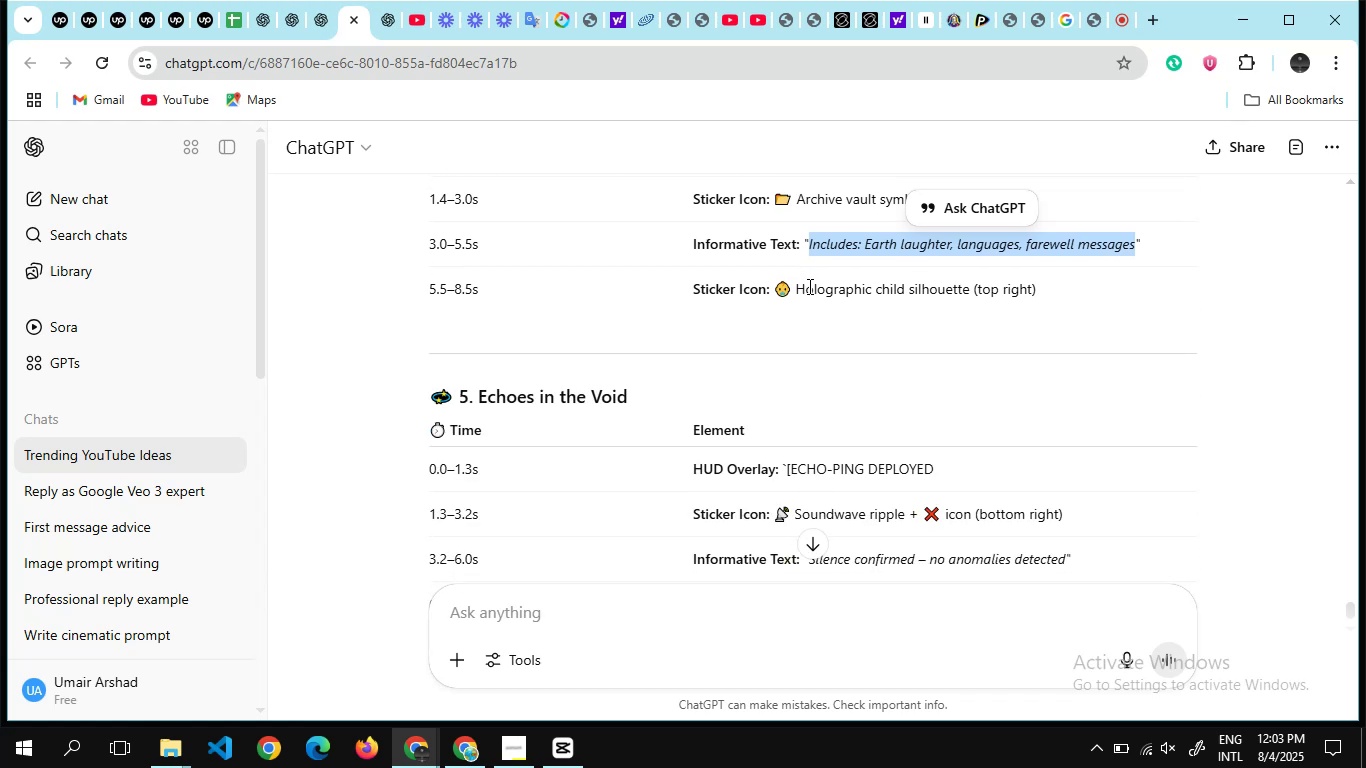 
scroll: coordinate [808, 286], scroll_direction: down, amount: 1.0
 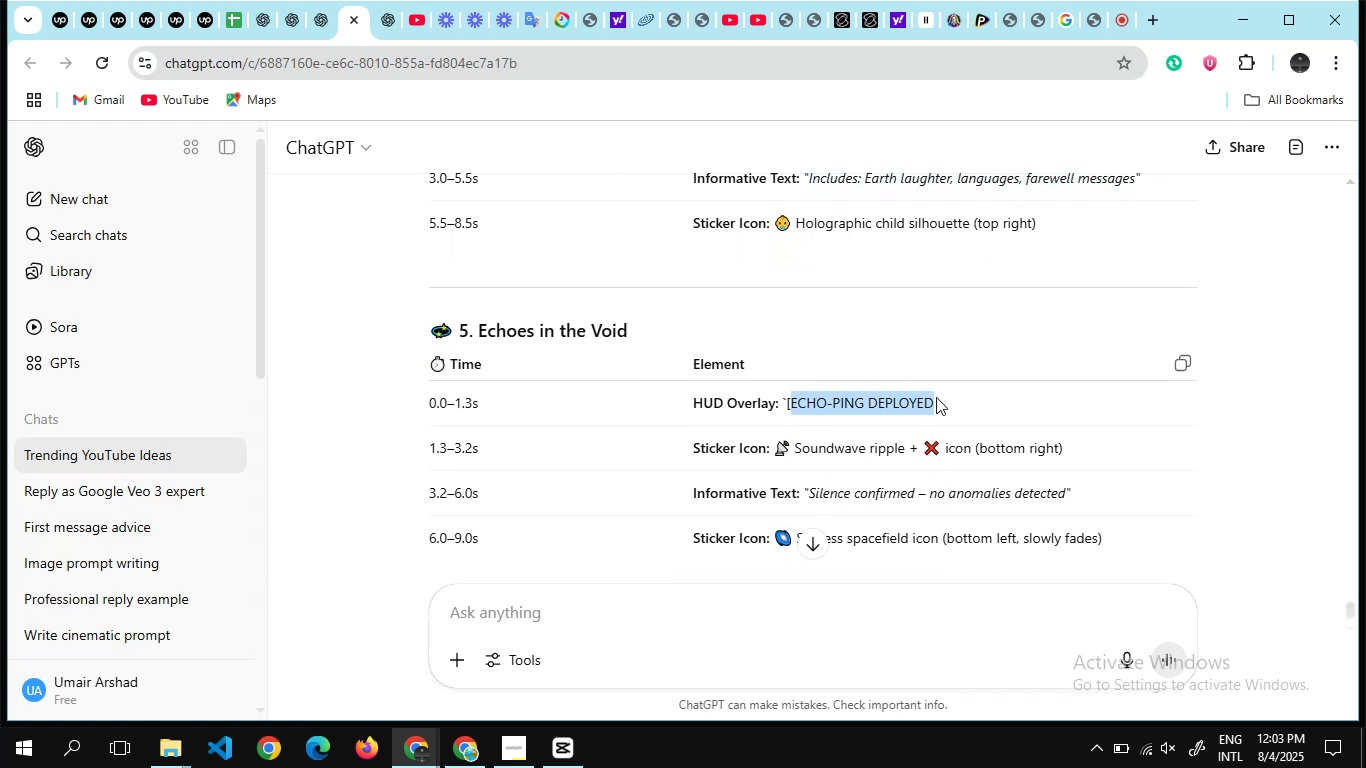 
key(Control+C)
 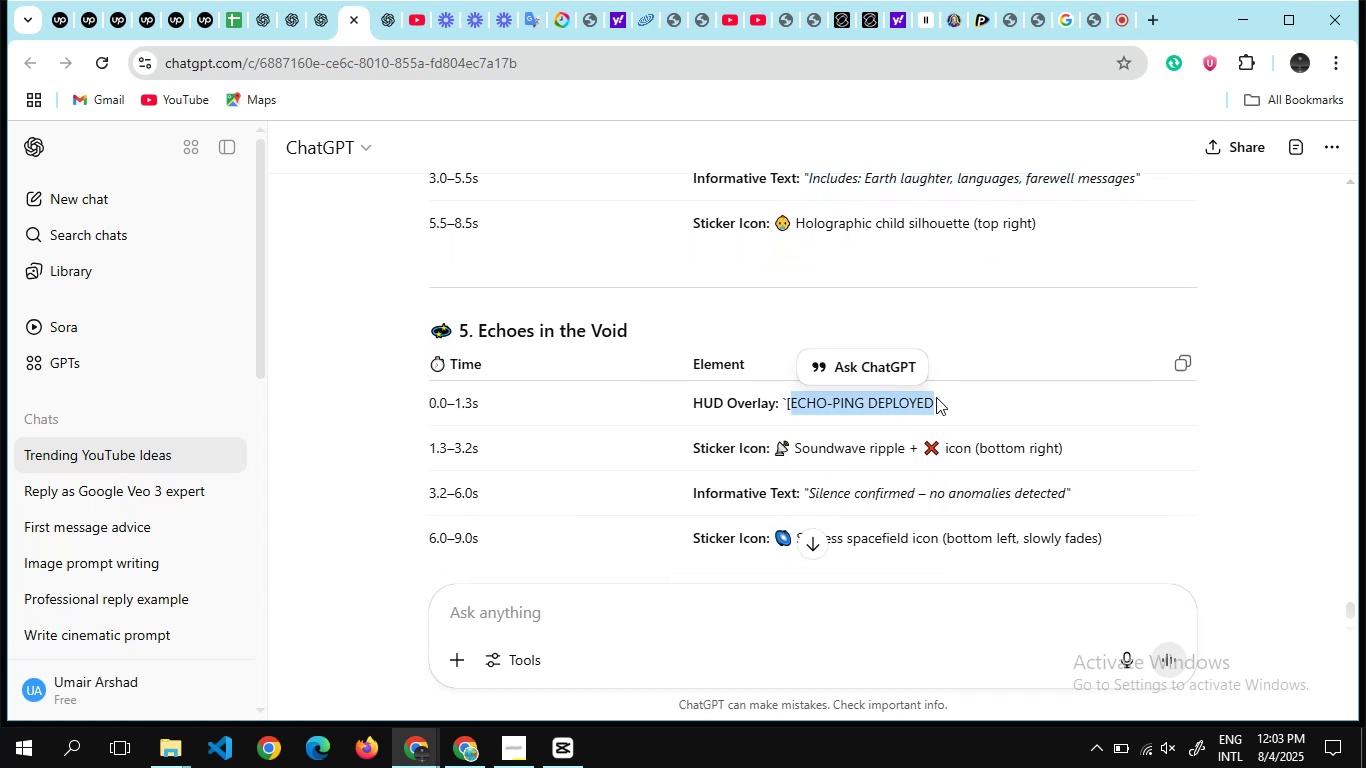 
key(Alt+Tab)
 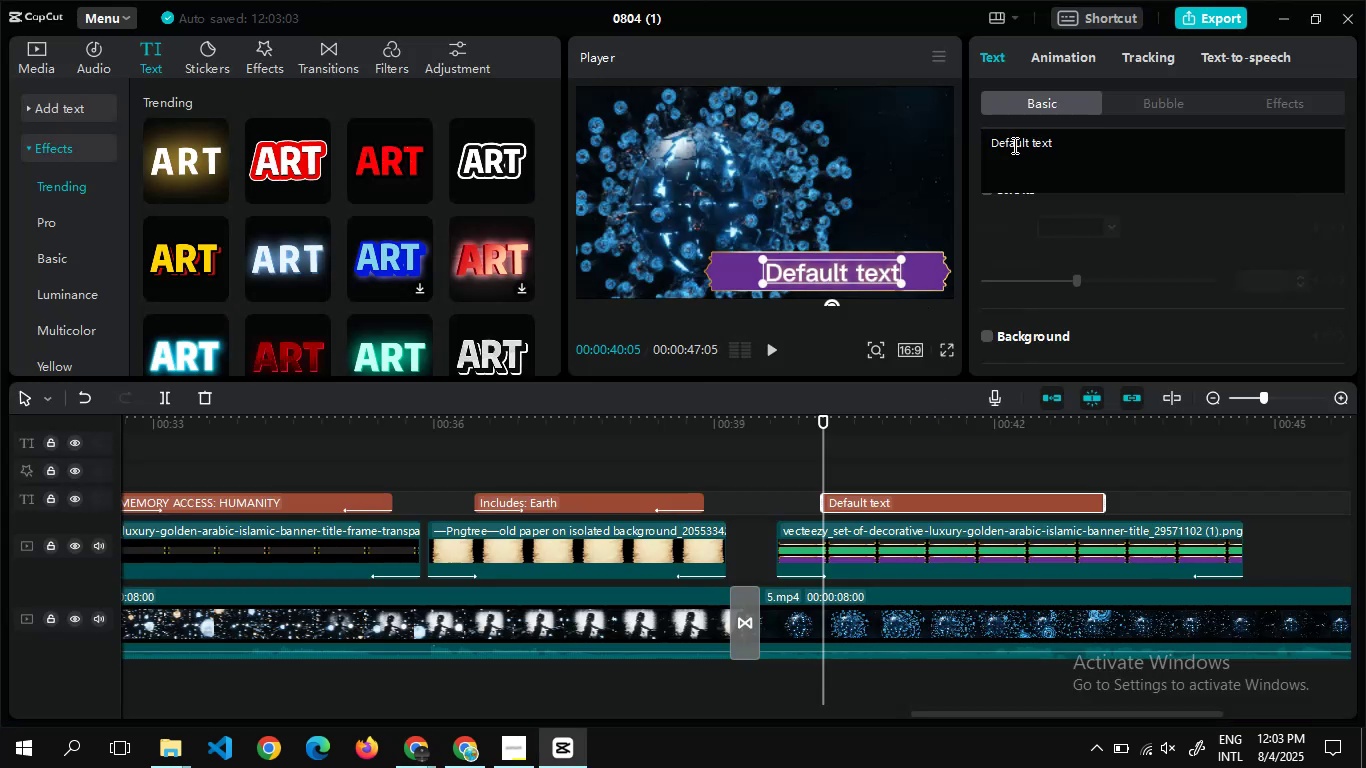 
left_click([1053, 141])
 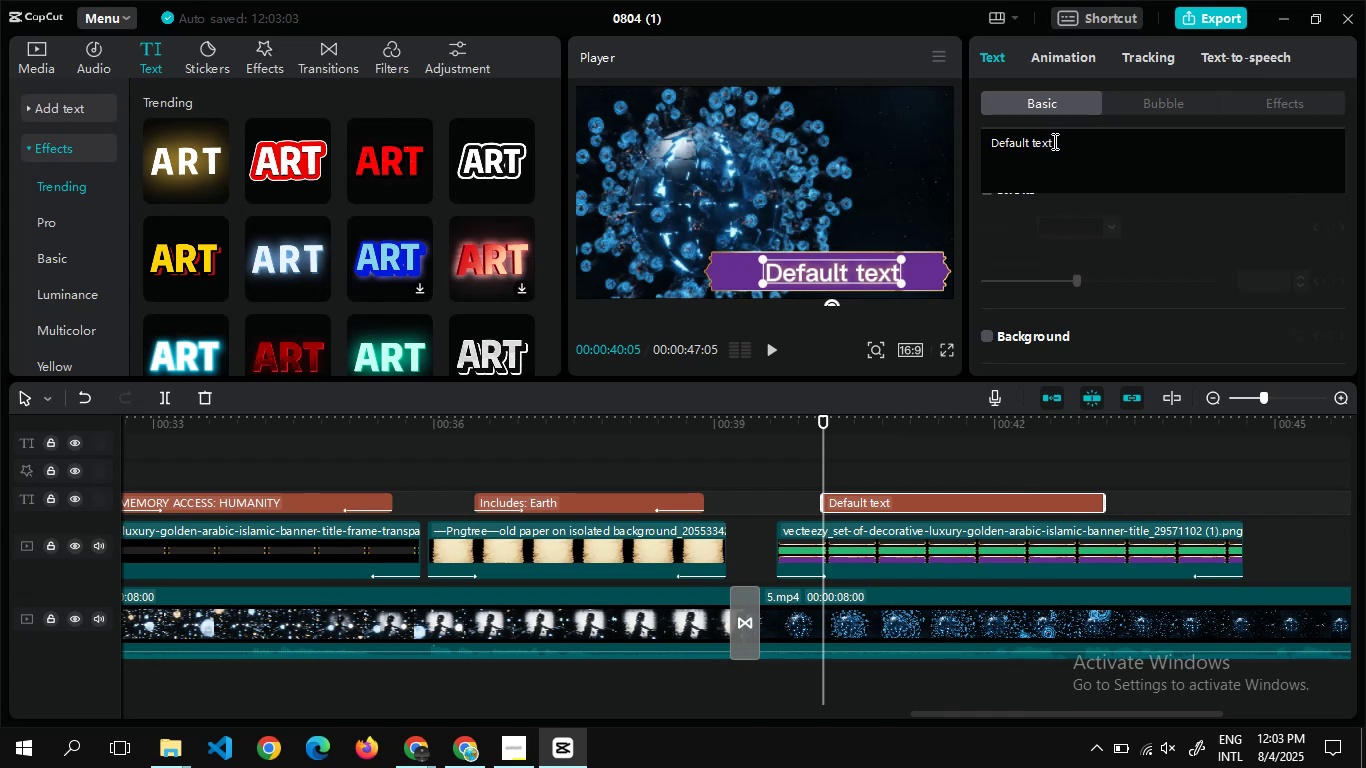 
key(Control+A)
 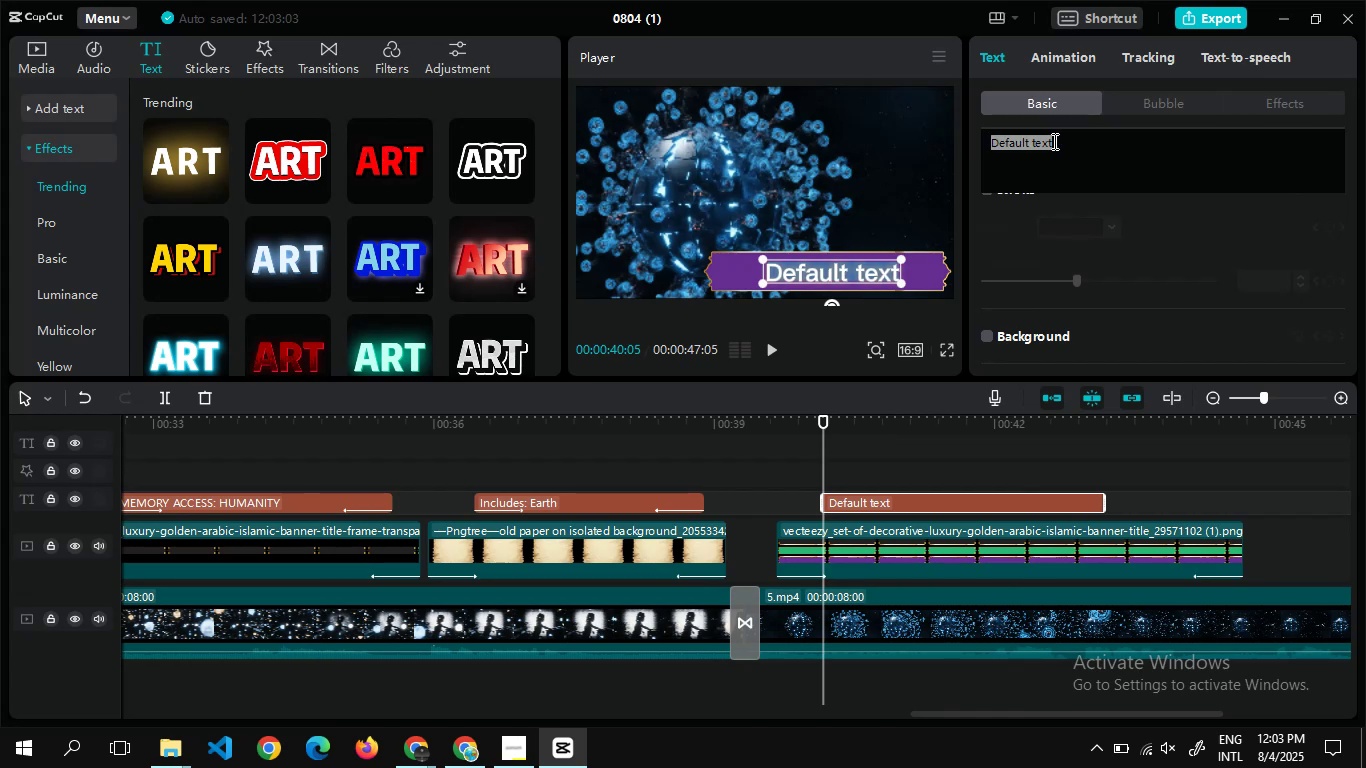 
key(Control+V)
 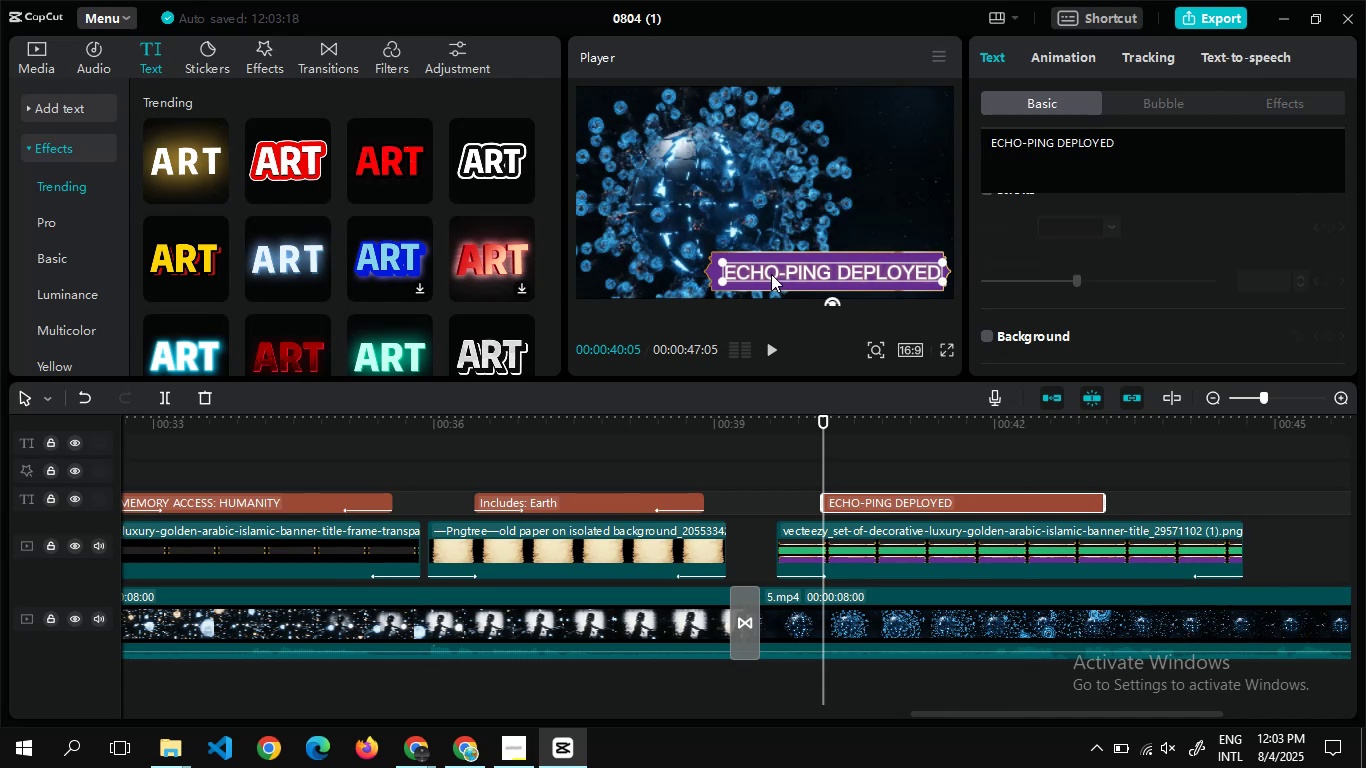 
wait(13.79)
 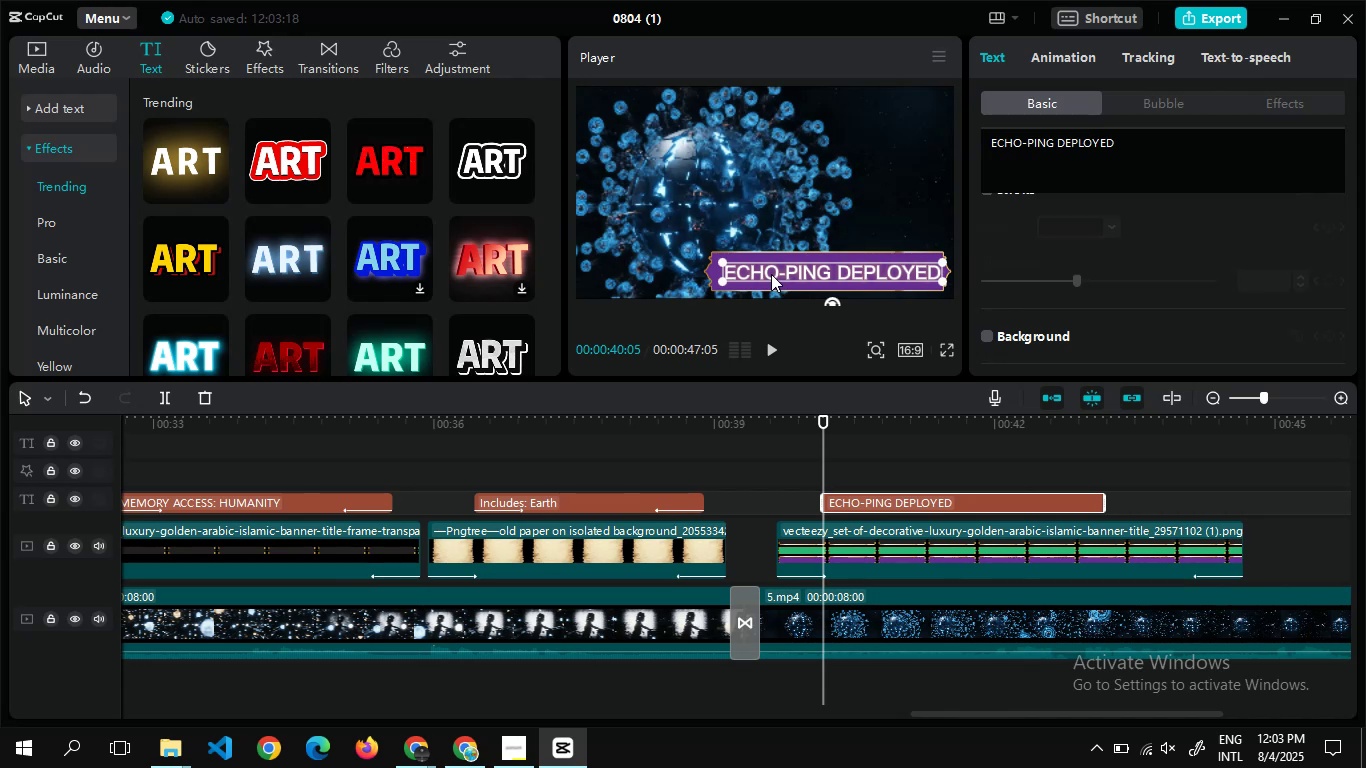 
left_click([1050, 55])
 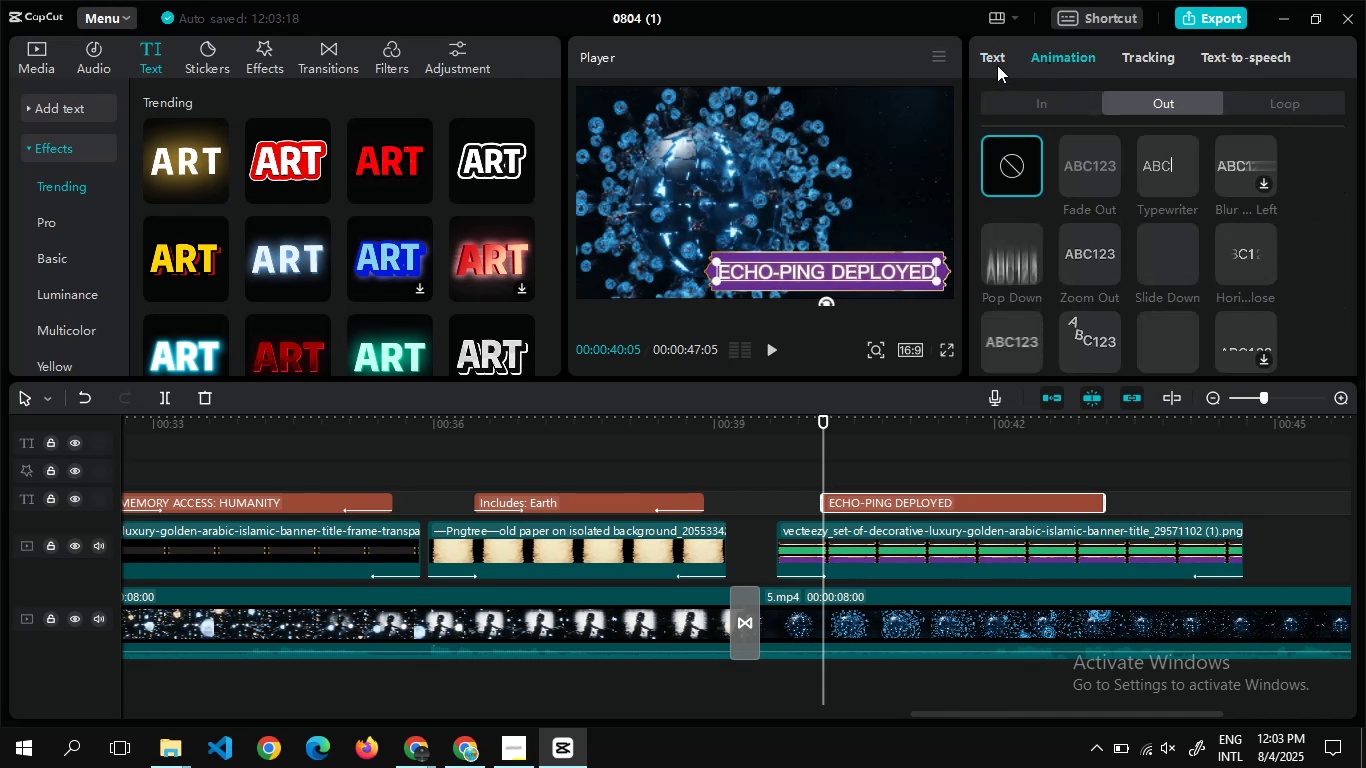 
left_click([994, 64])
 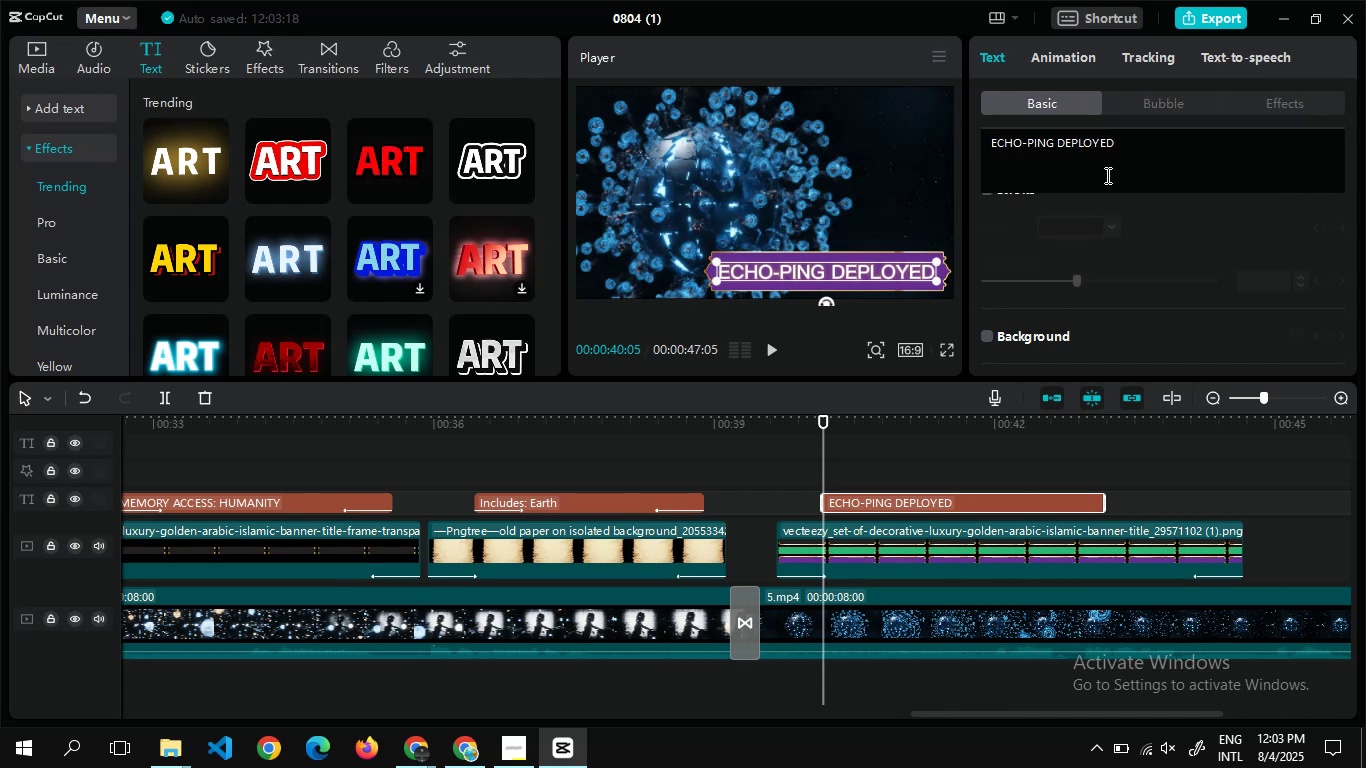 
mouse_move([1102, 248])
 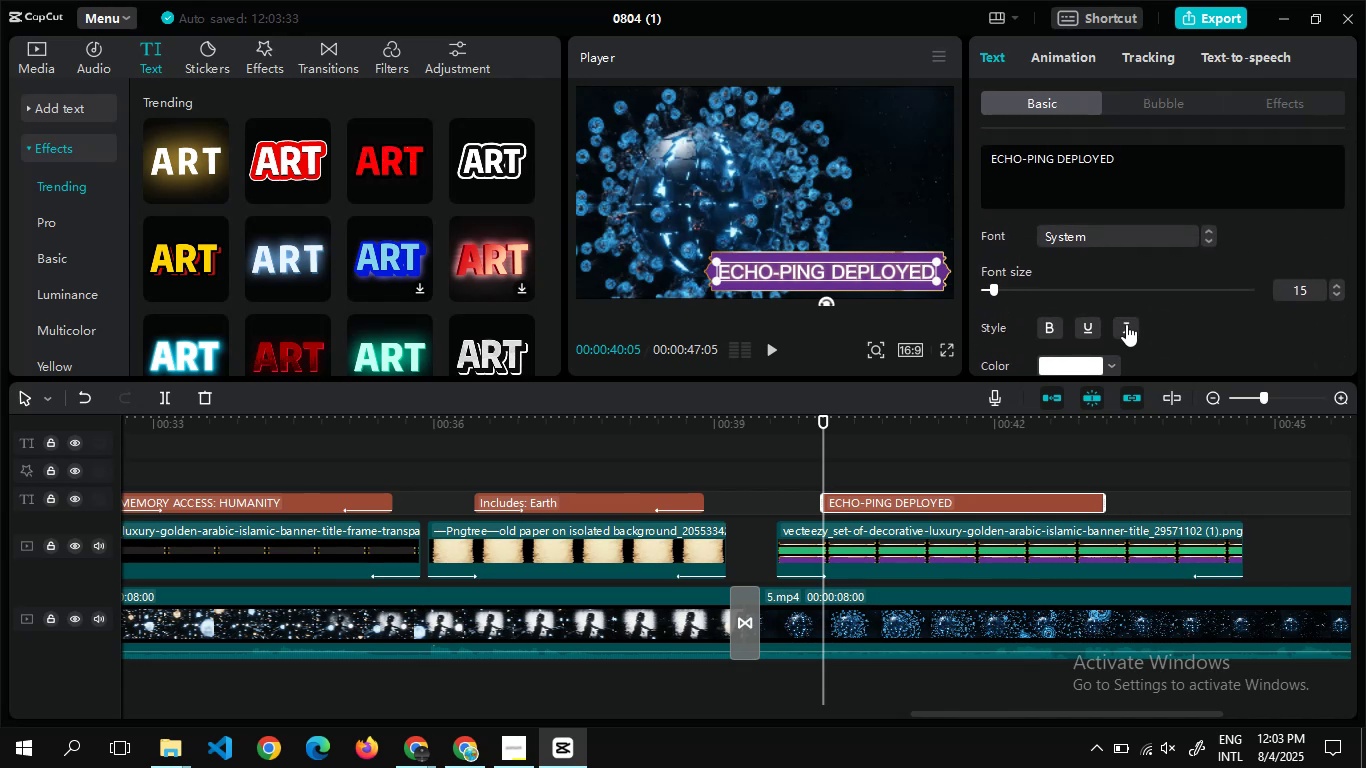 
left_click([1126, 324])
 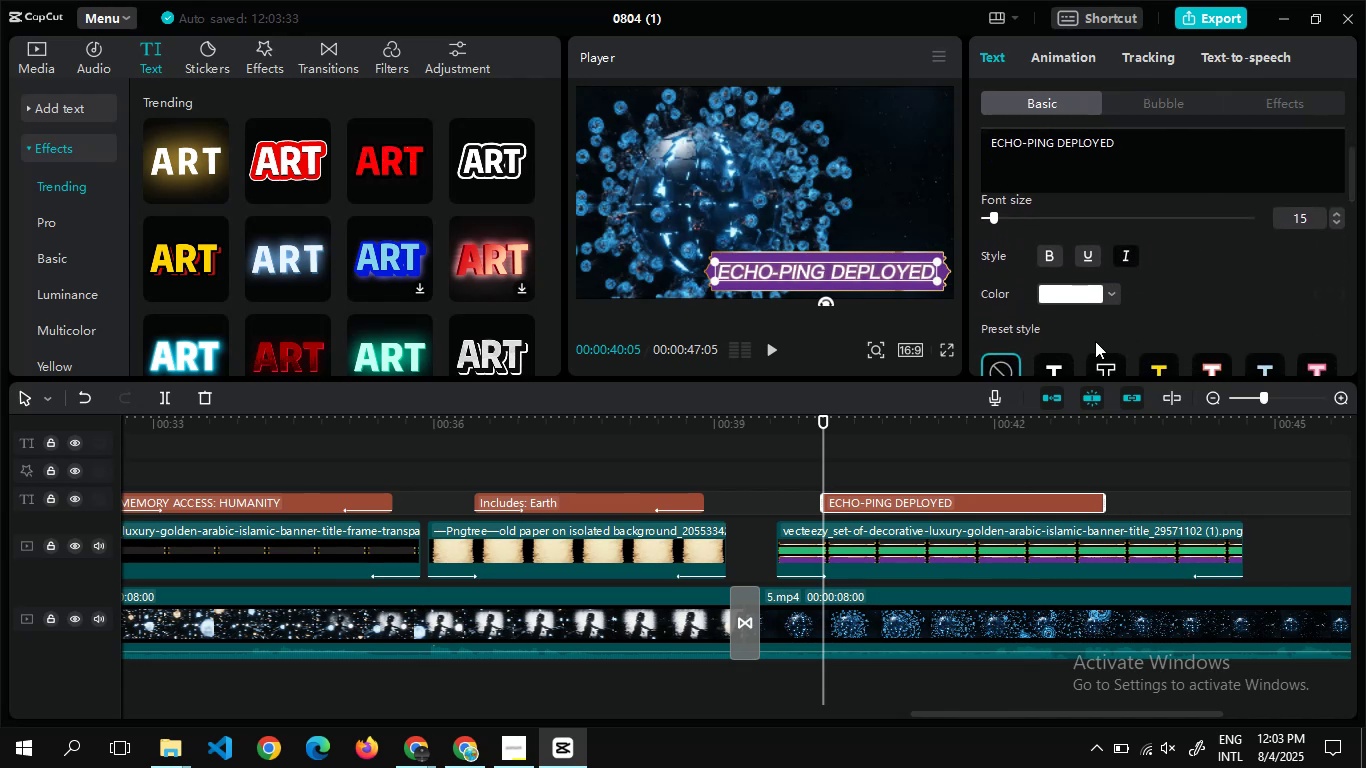 
left_click([1105, 360])
 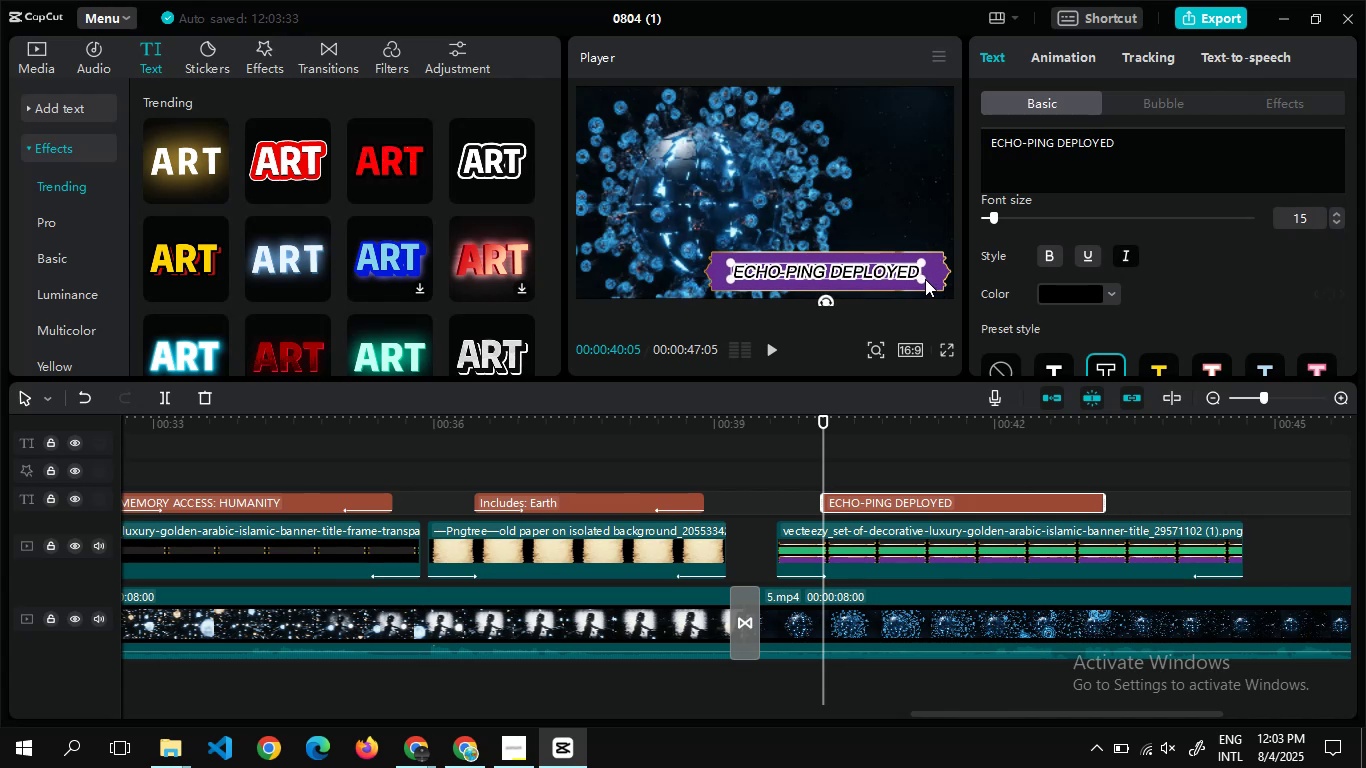 
left_click([933, 279])
 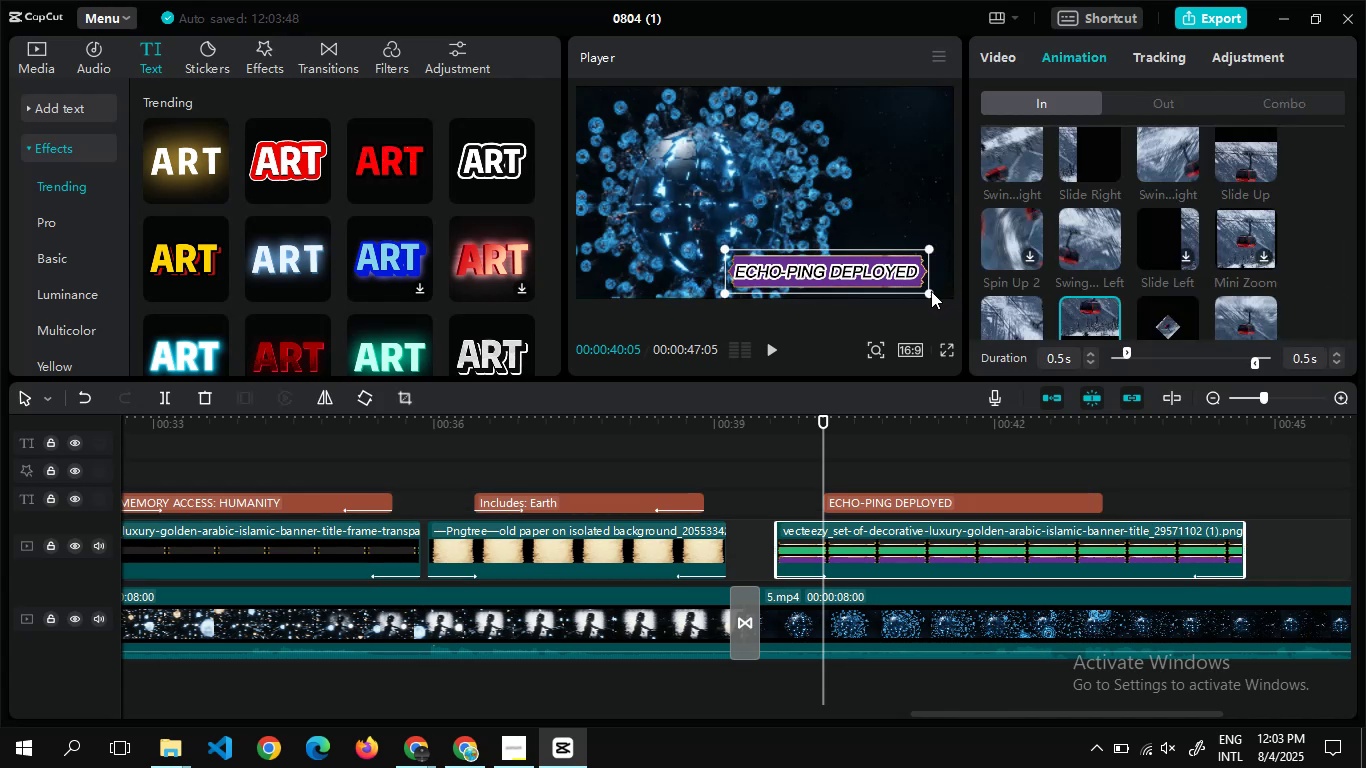 
wait(9.49)
 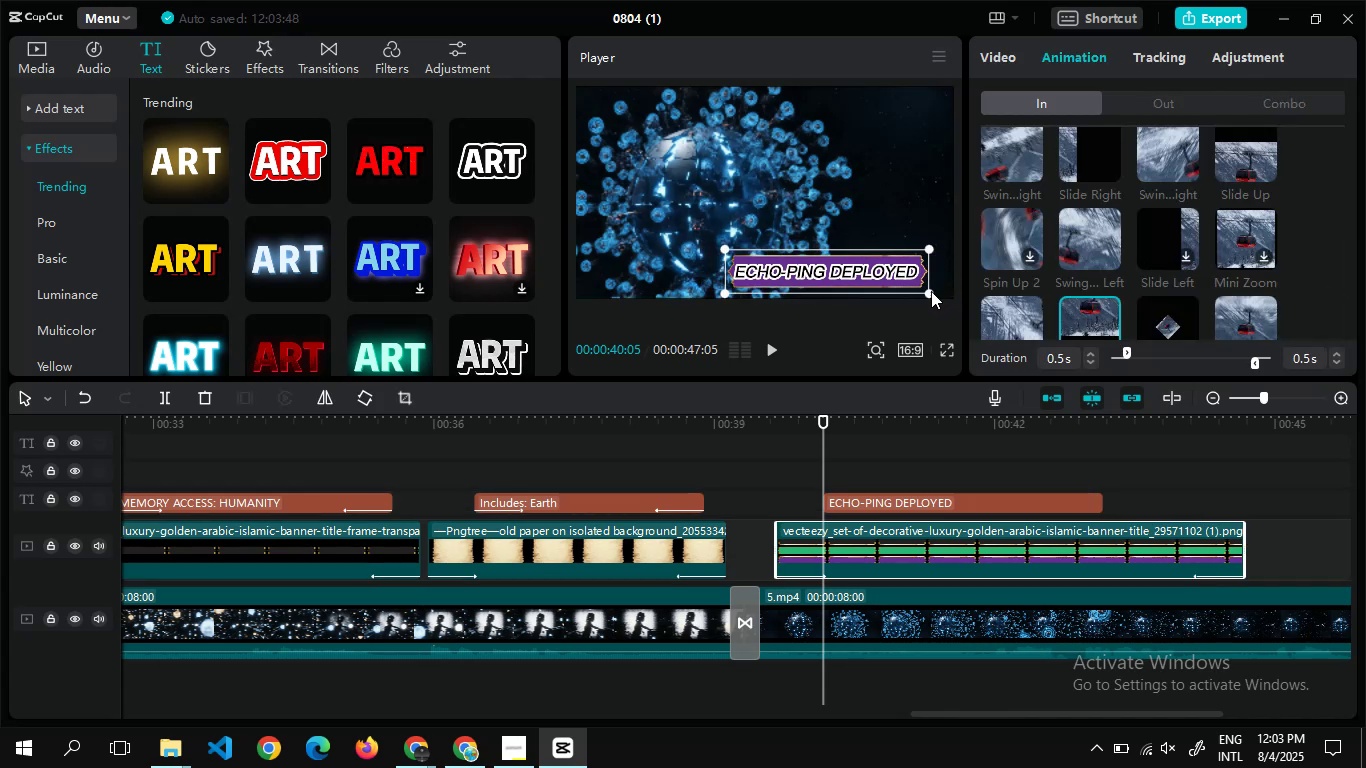 
left_click([889, 266])
 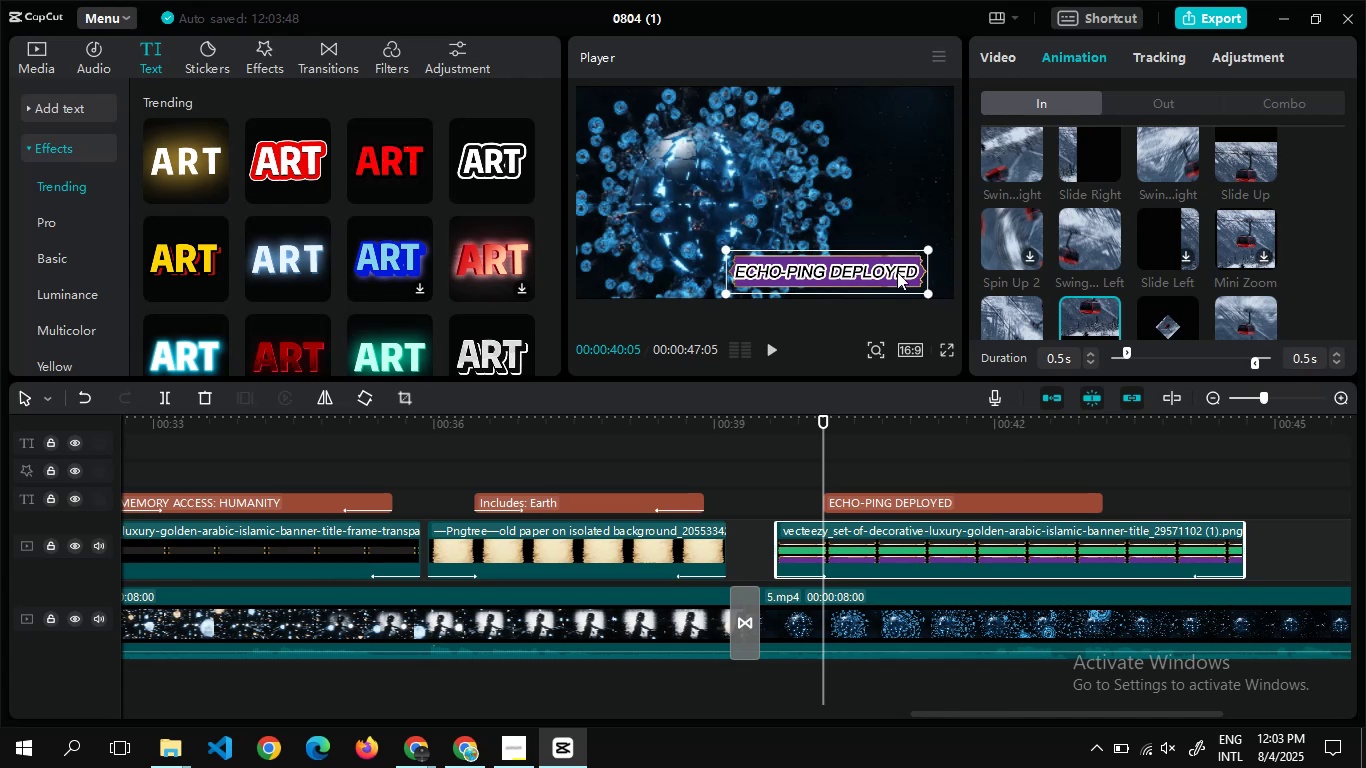 
mouse_move([893, 281])
 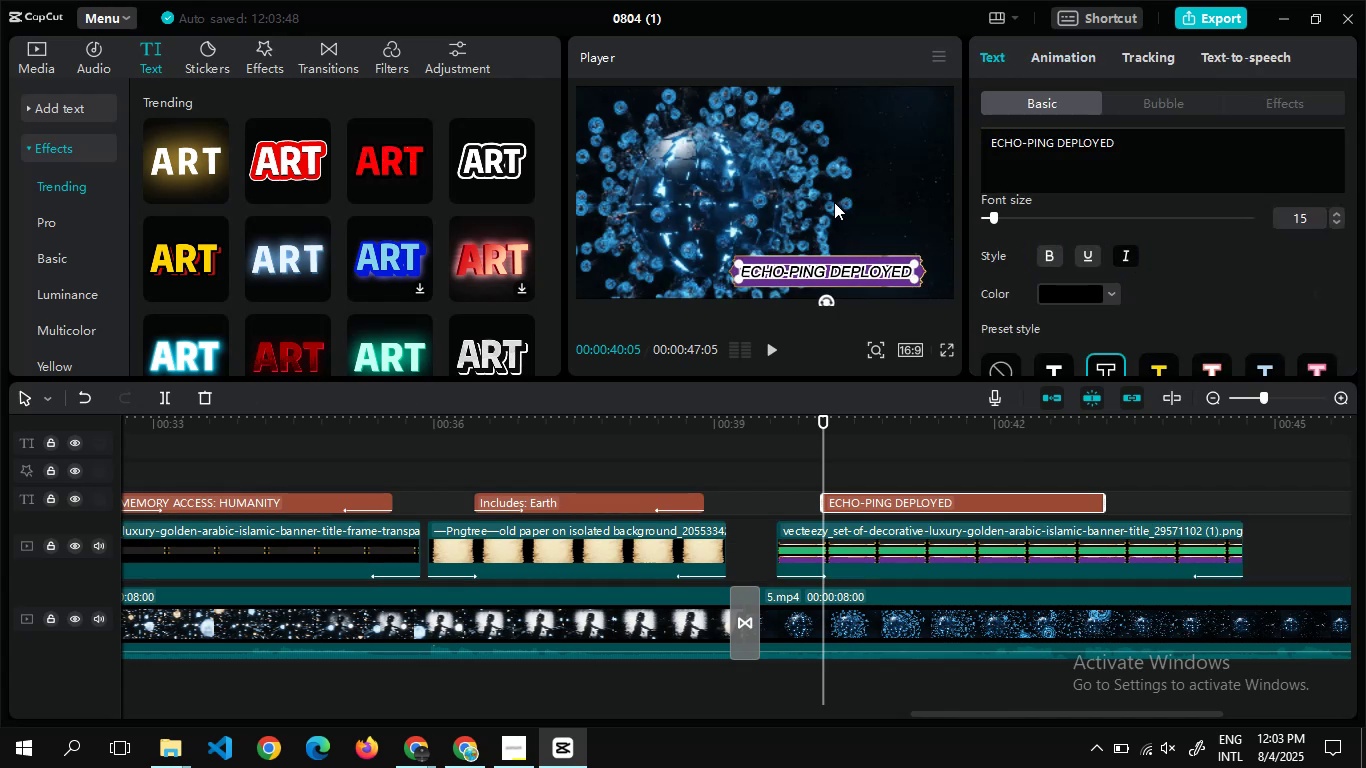 
left_click([834, 202])
 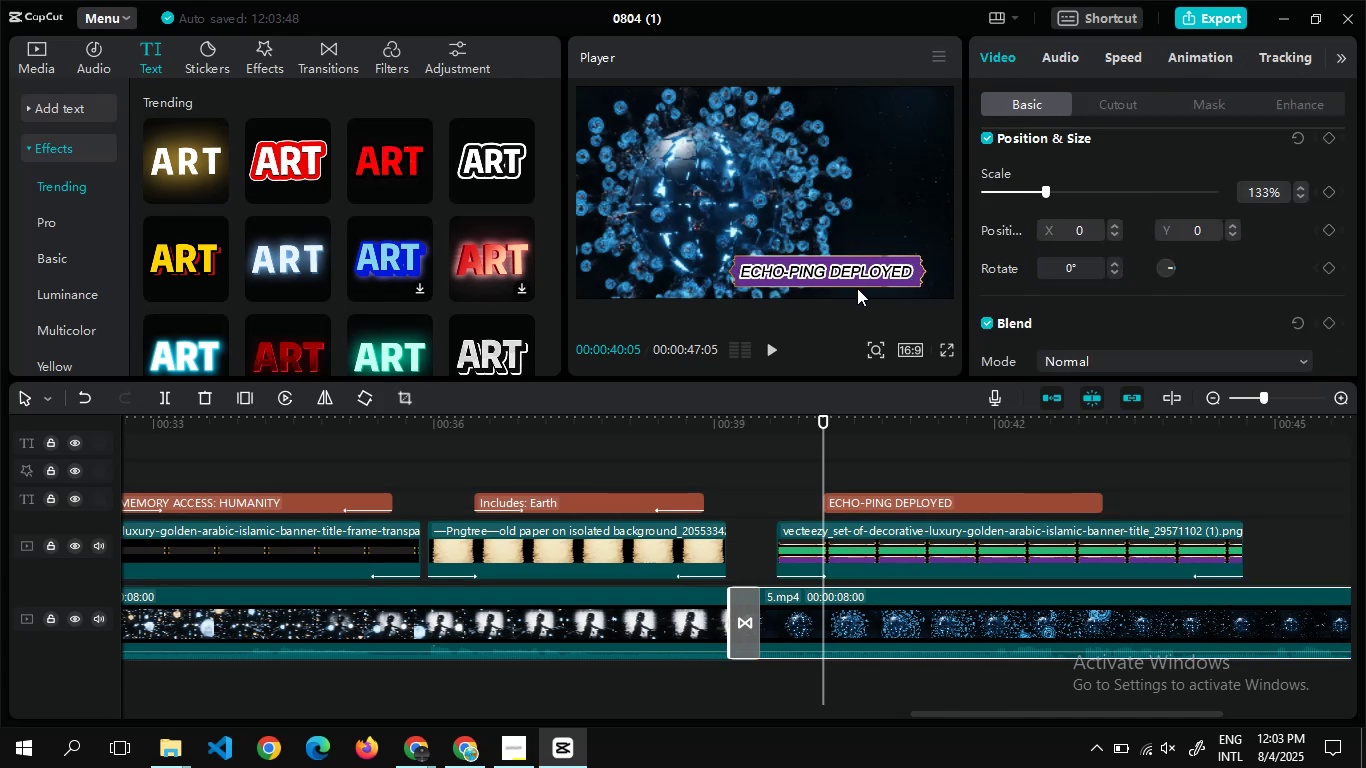 
left_click([855, 264])
 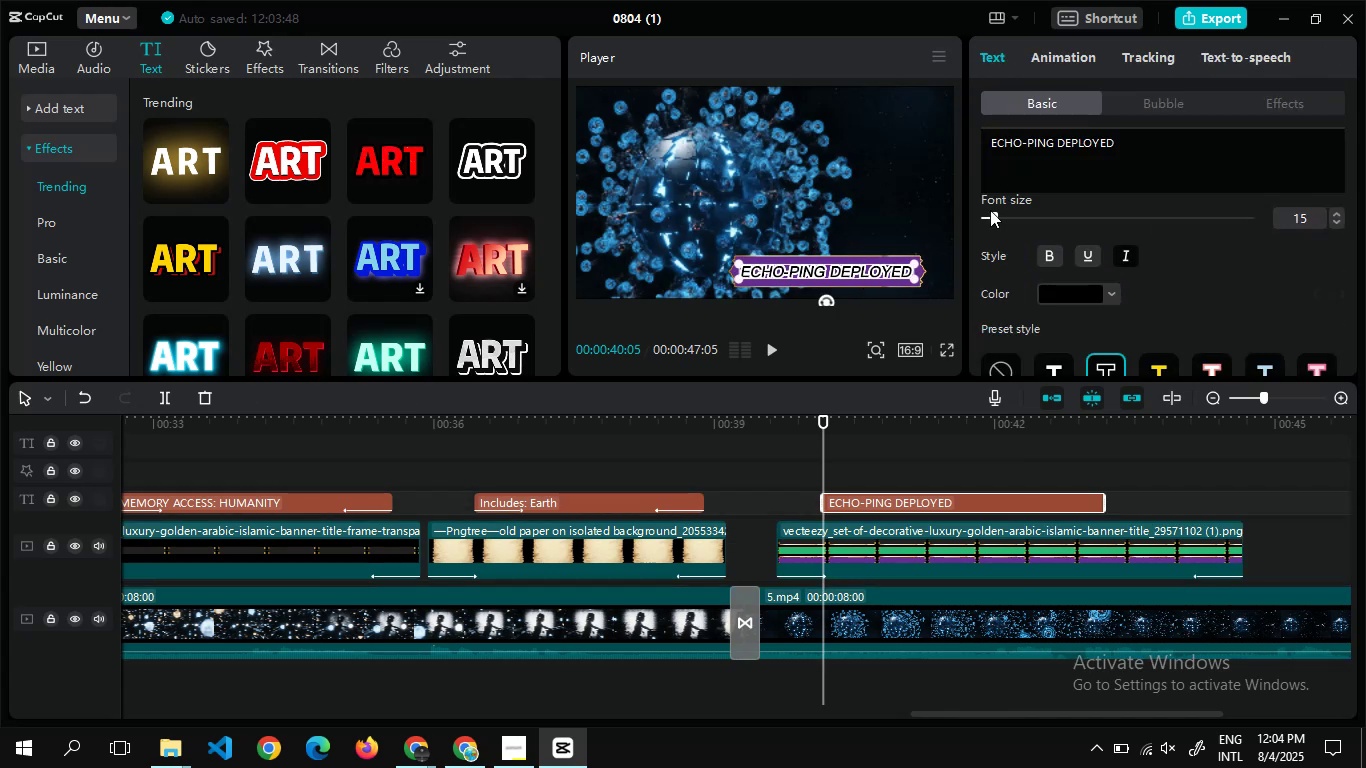 
mouse_move([1035, 263])
 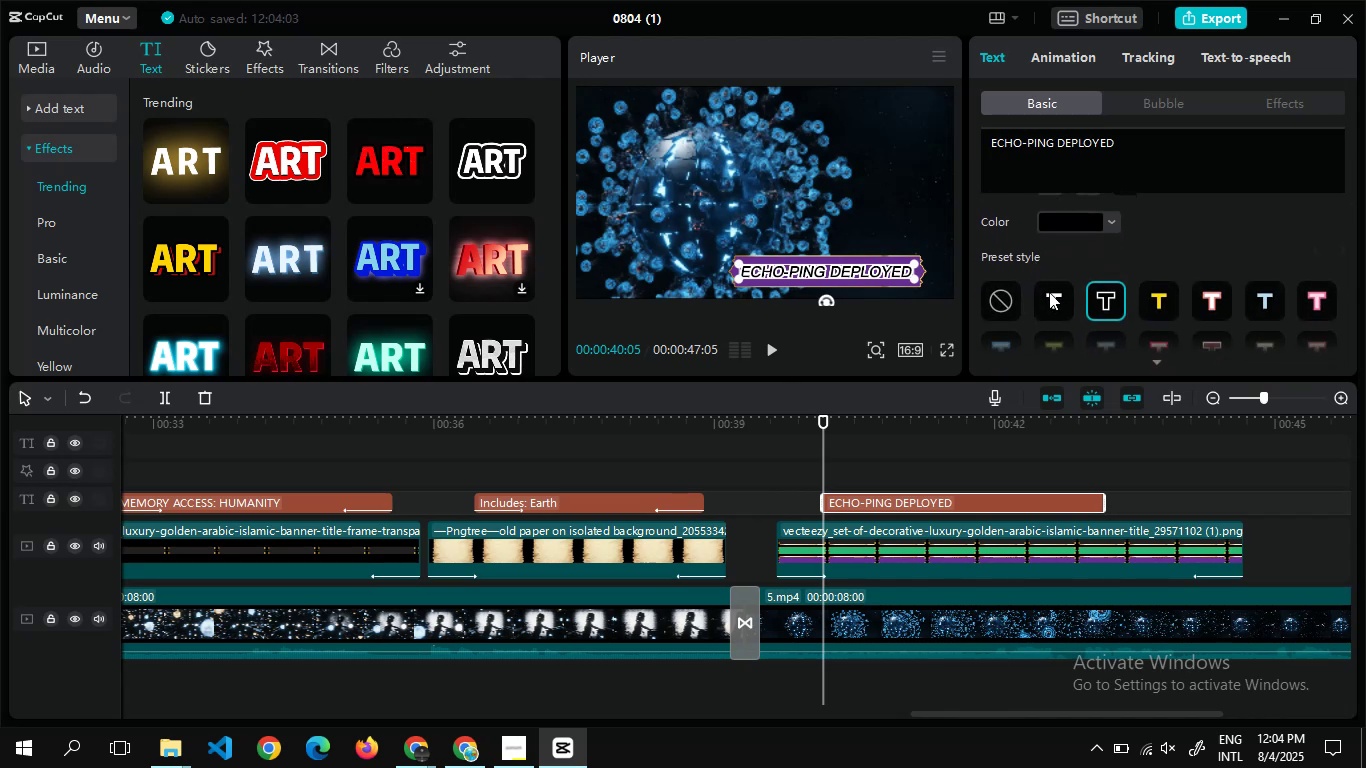 
left_click([1049, 292])
 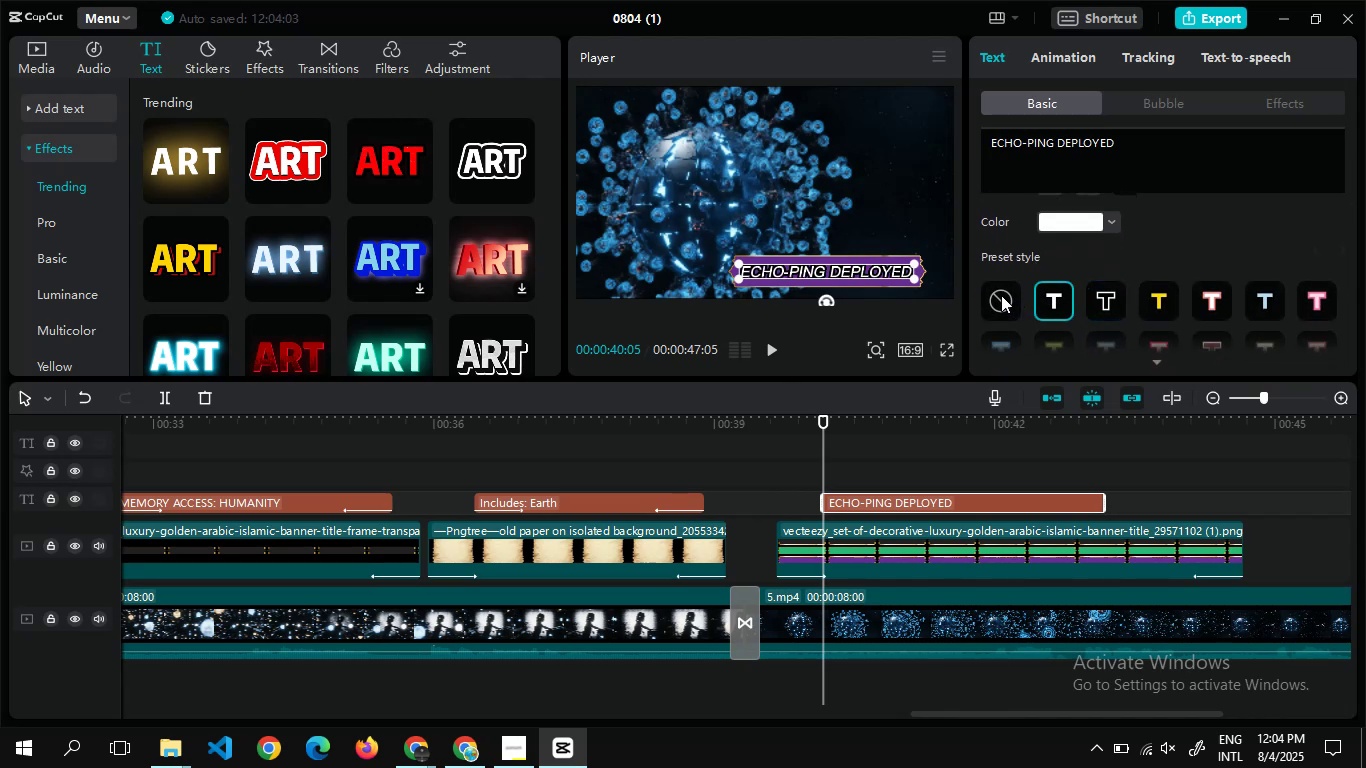 
left_click([1001, 295])
 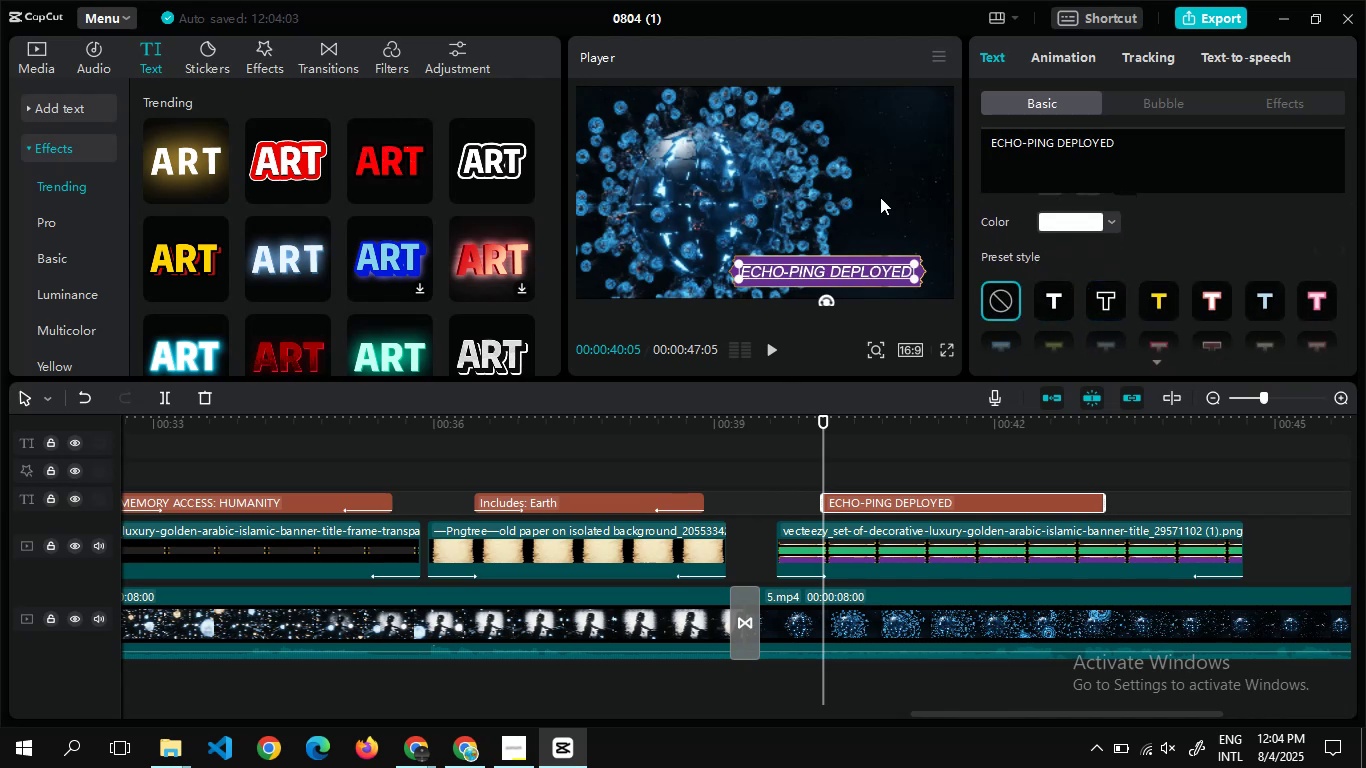 
left_click([880, 197])
 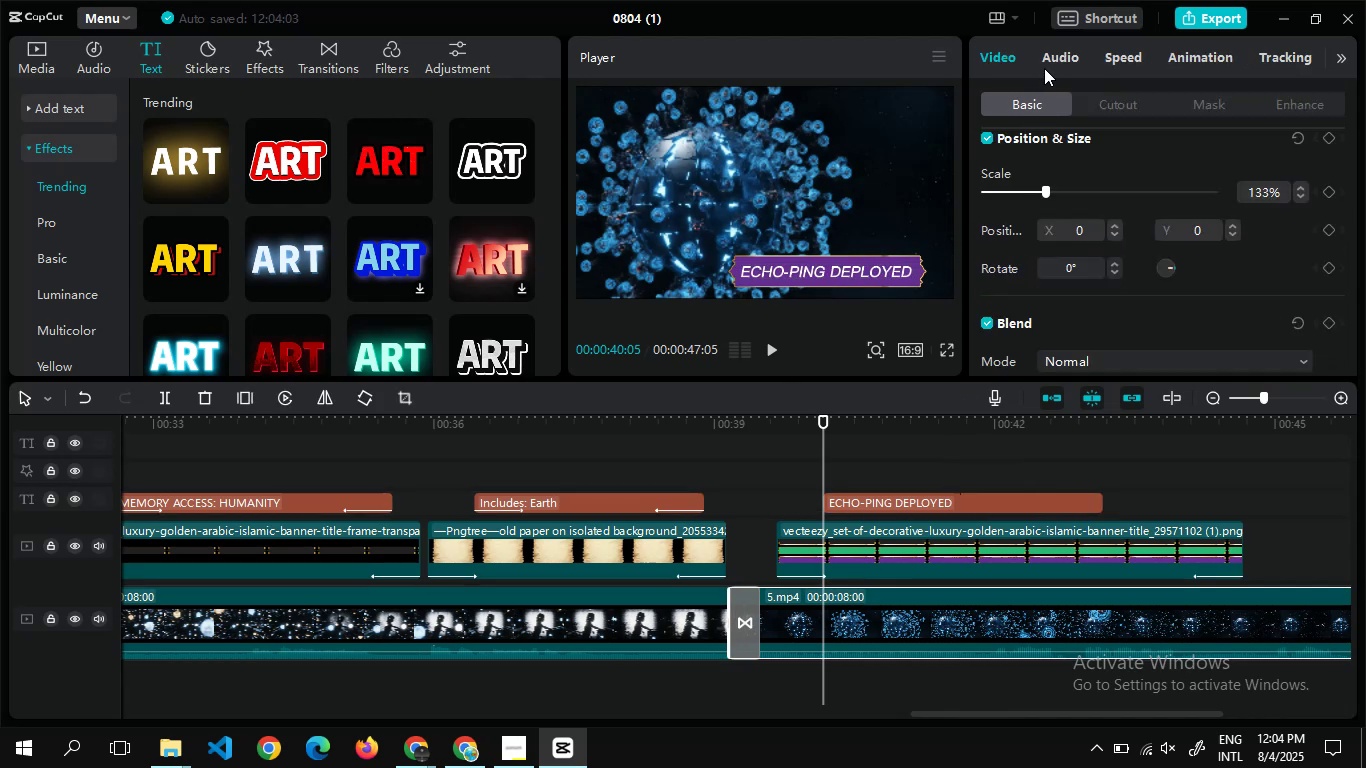 
left_click([915, 499])
 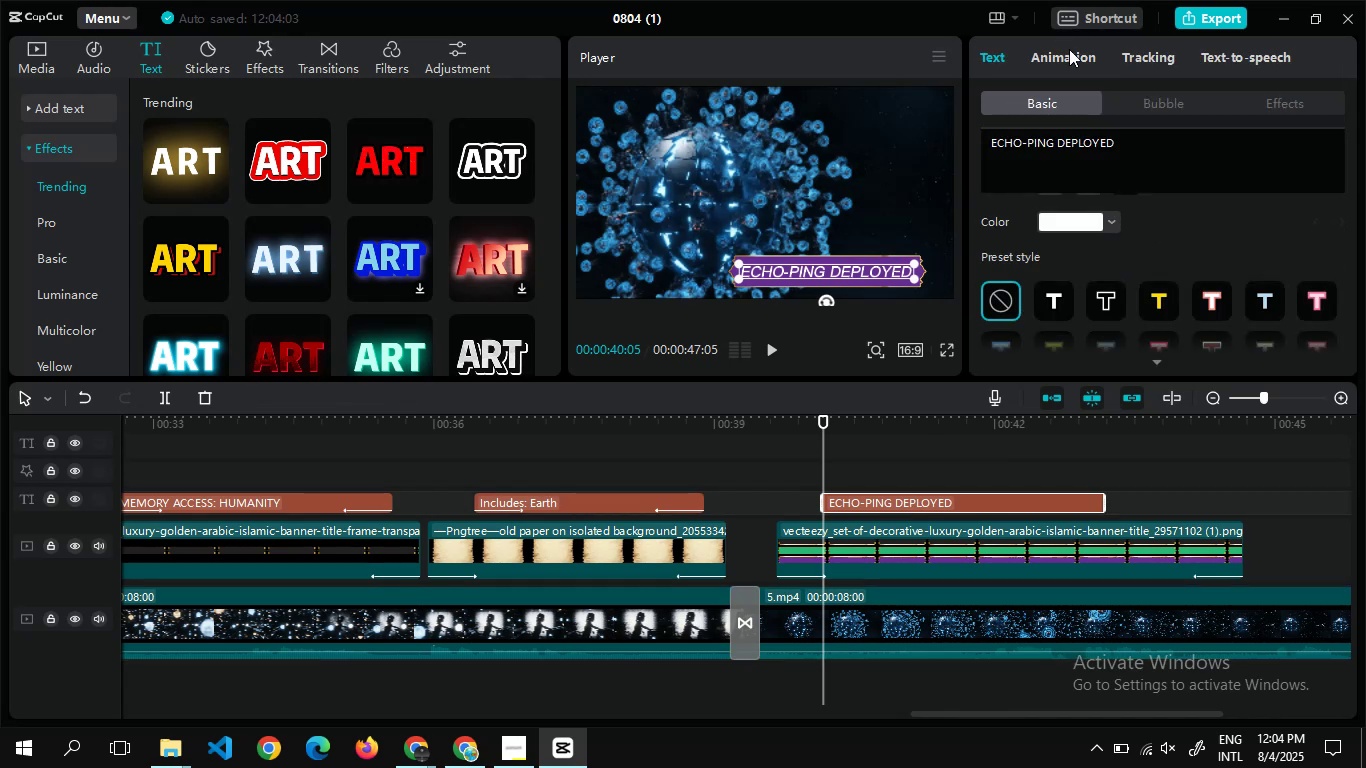 
left_click([1069, 49])
 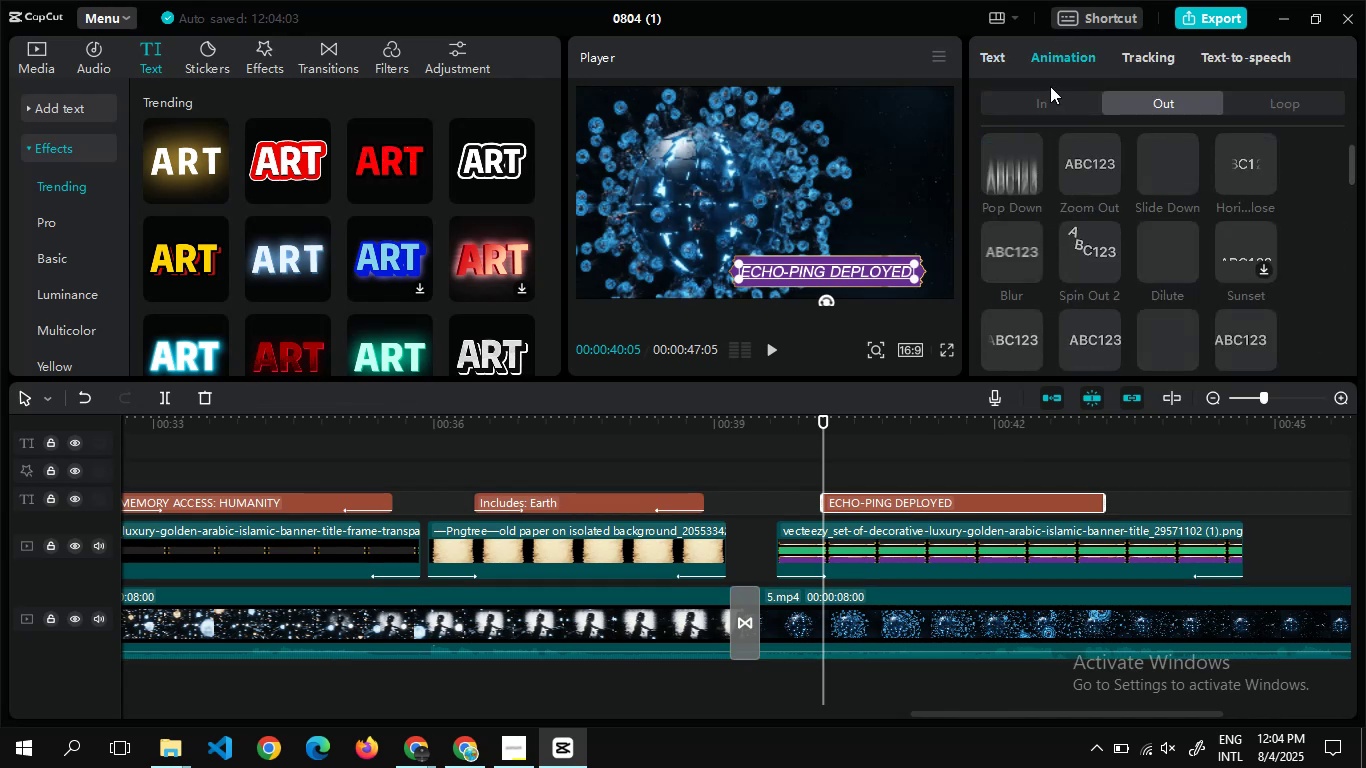 
left_click([1052, 101])
 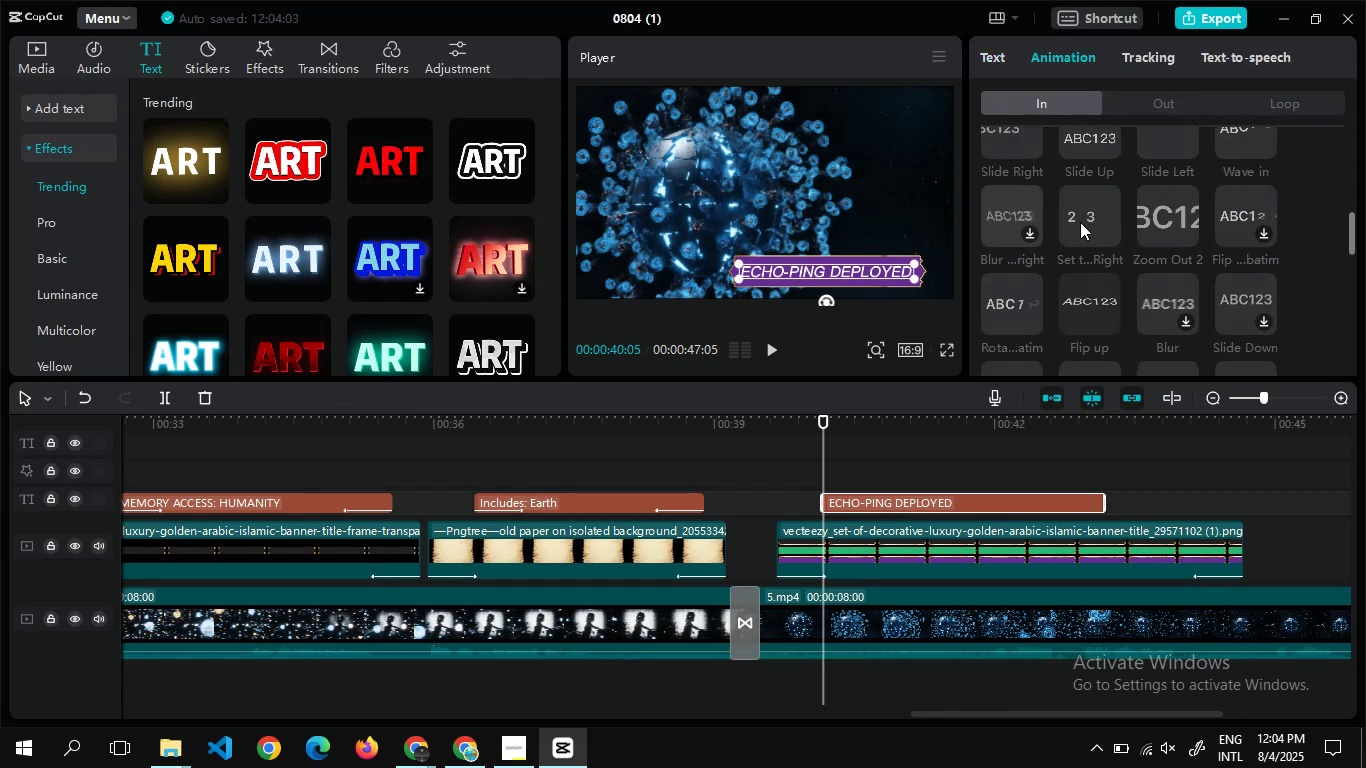 
left_click([1080, 222])
 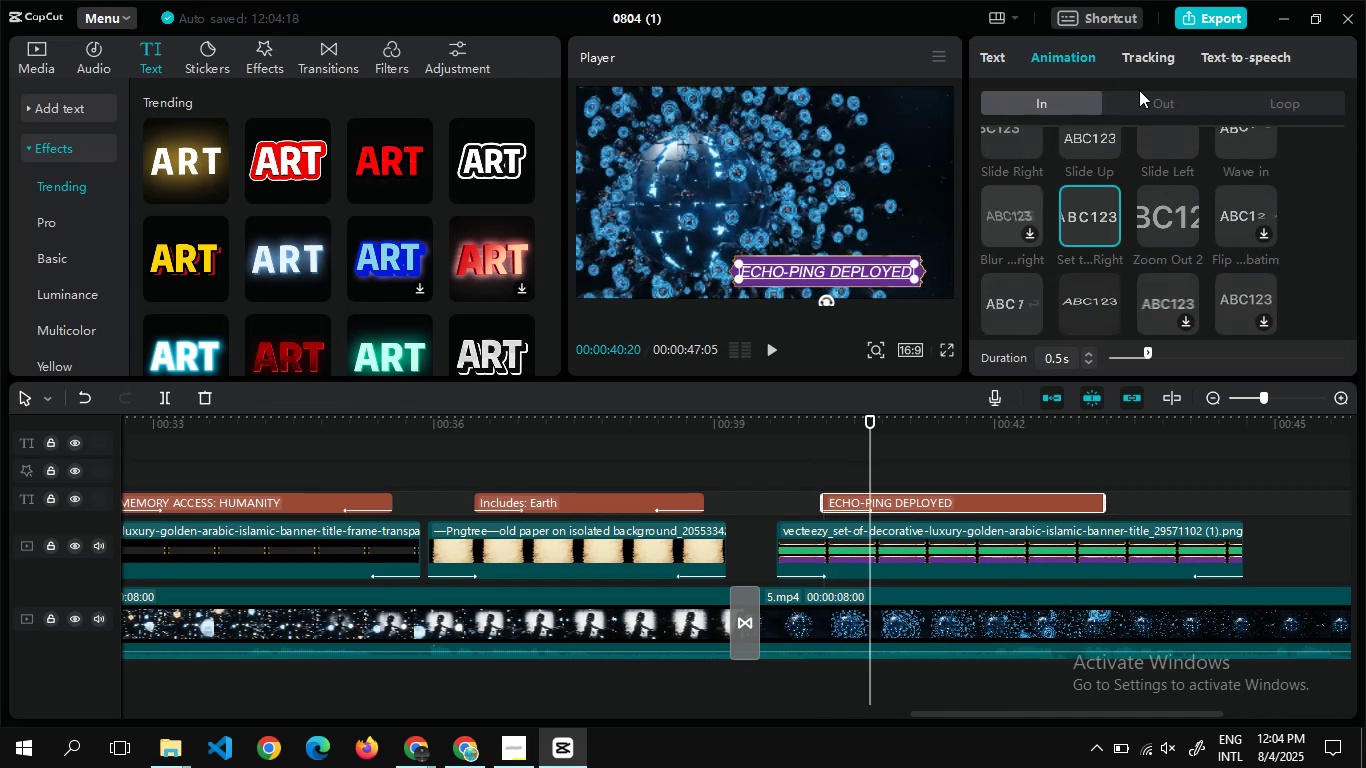 
left_click([1146, 93])
 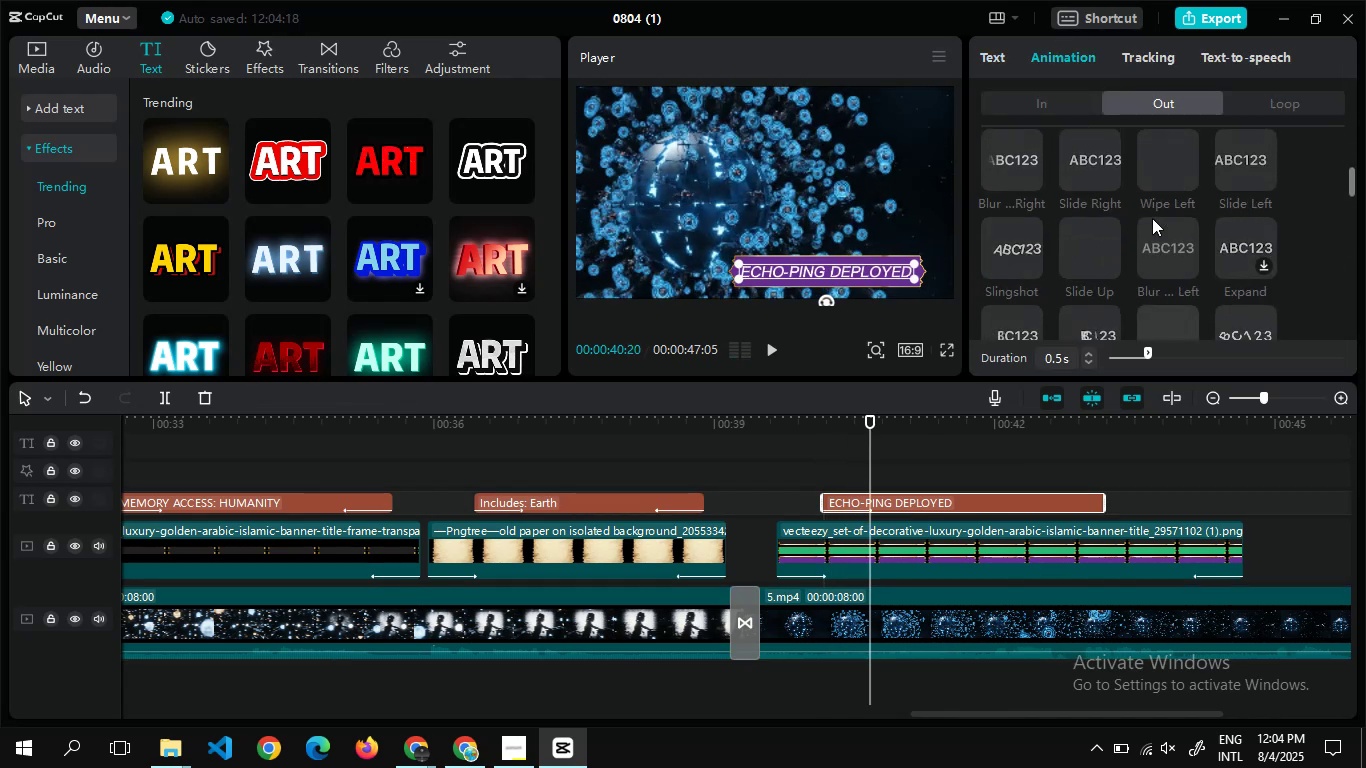 
right_click([1152, 218])
 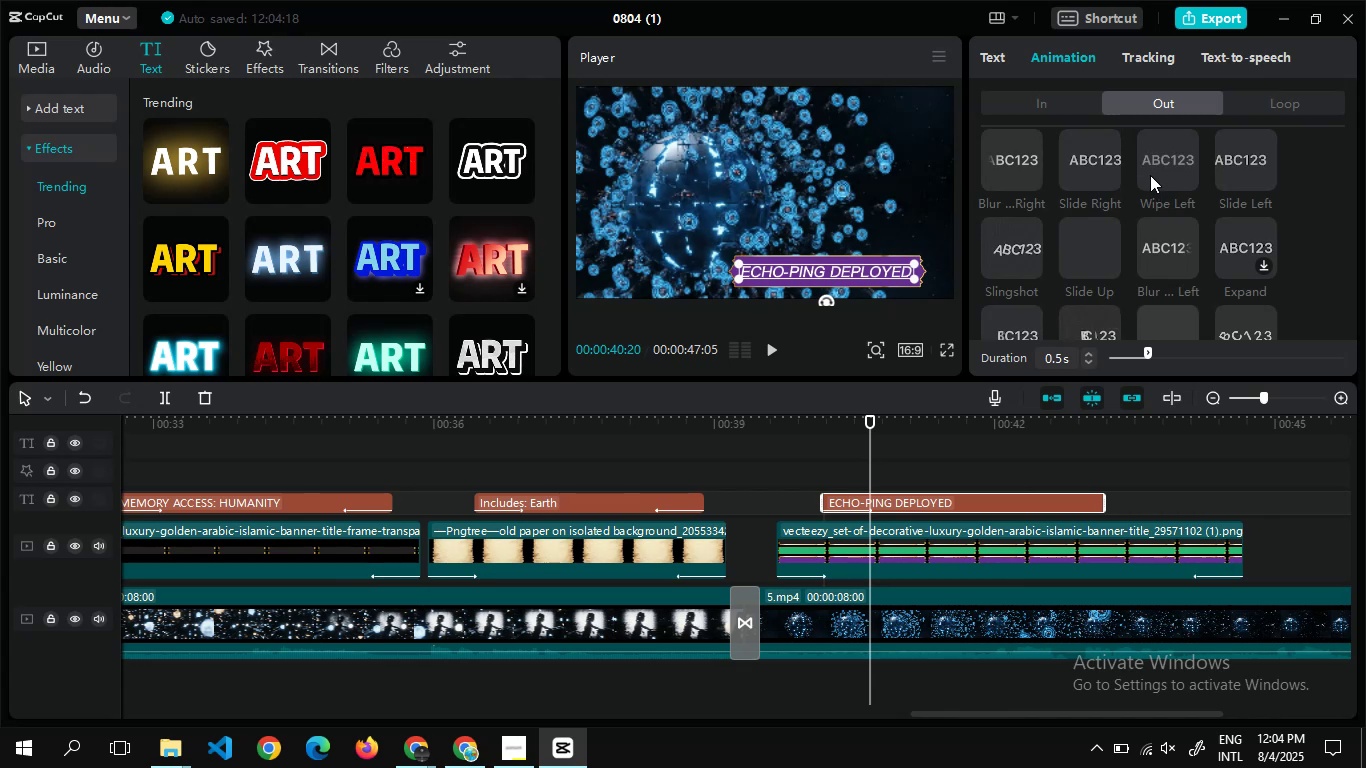 
left_click([1150, 175])
 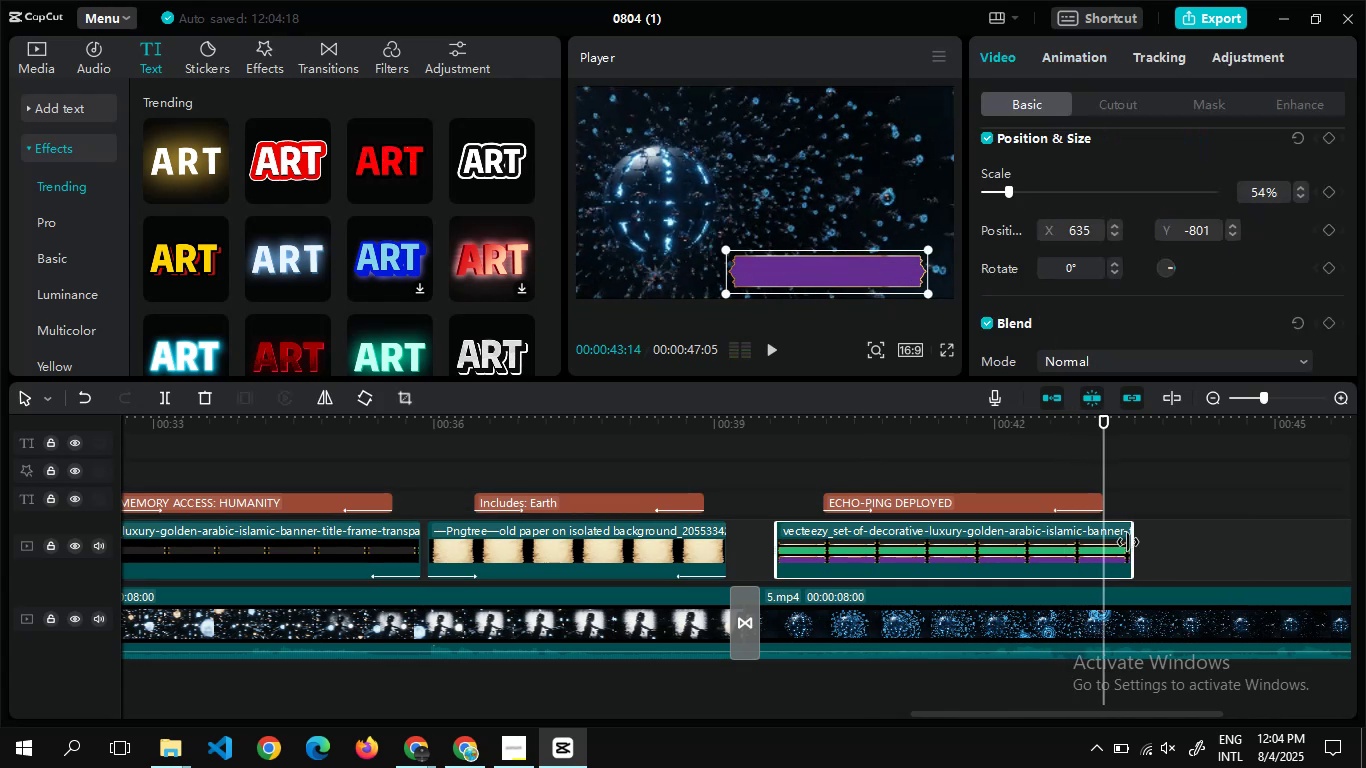 
wait(9.58)
 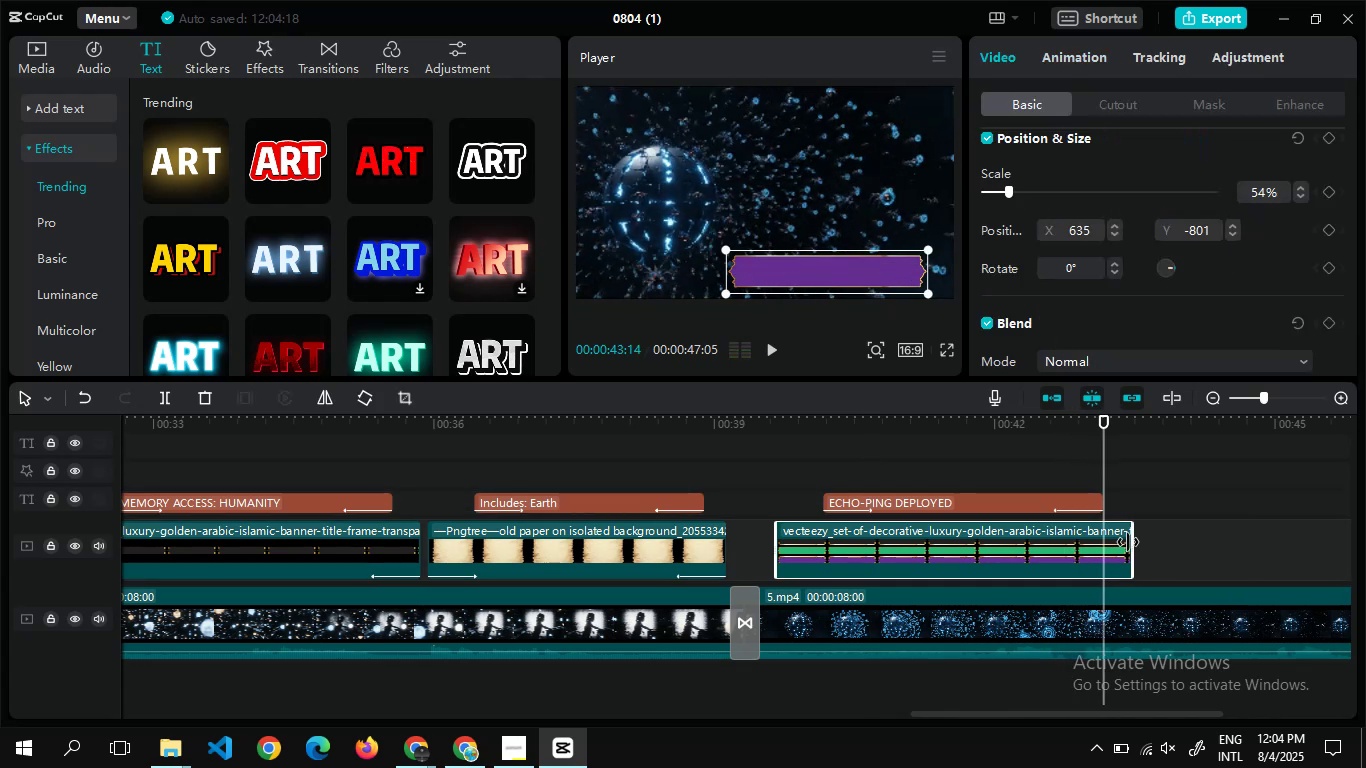 
left_click([1066, 59])
 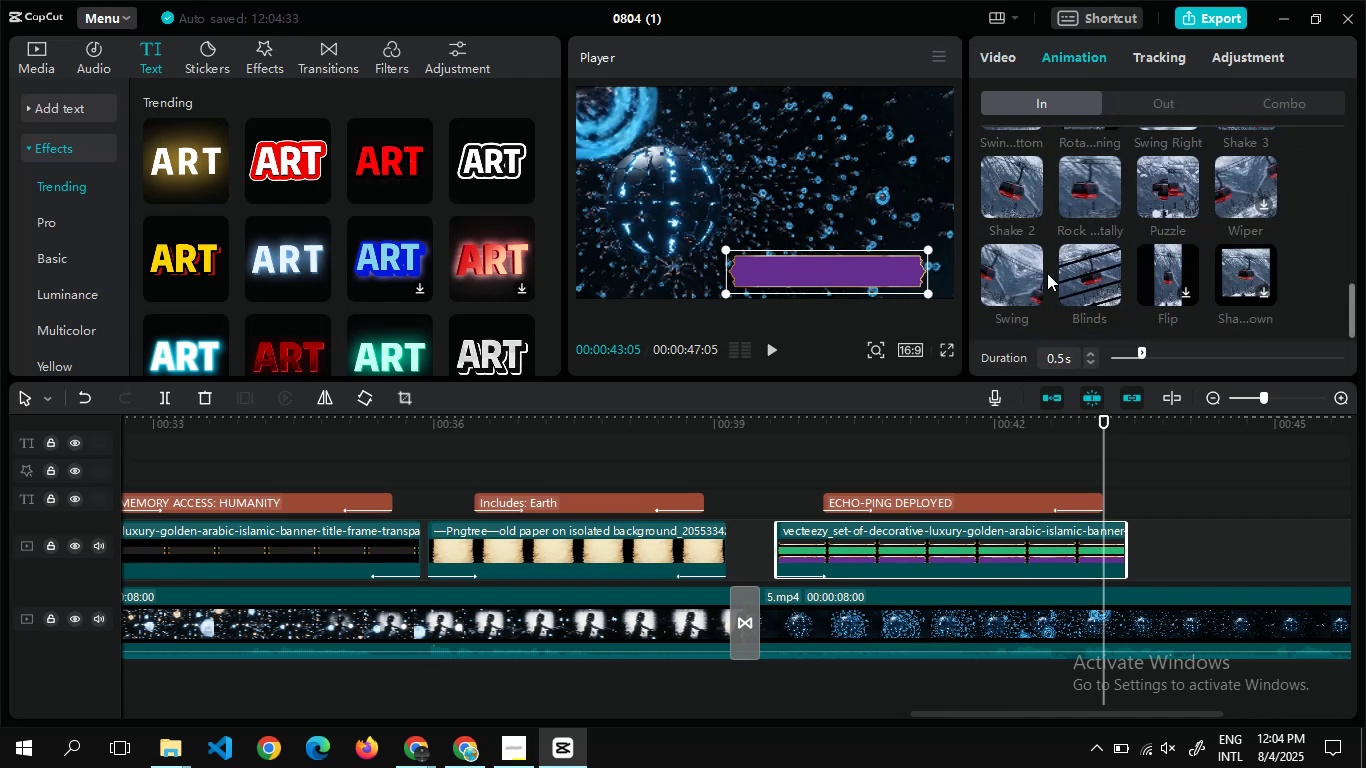 
left_click([1024, 274])
 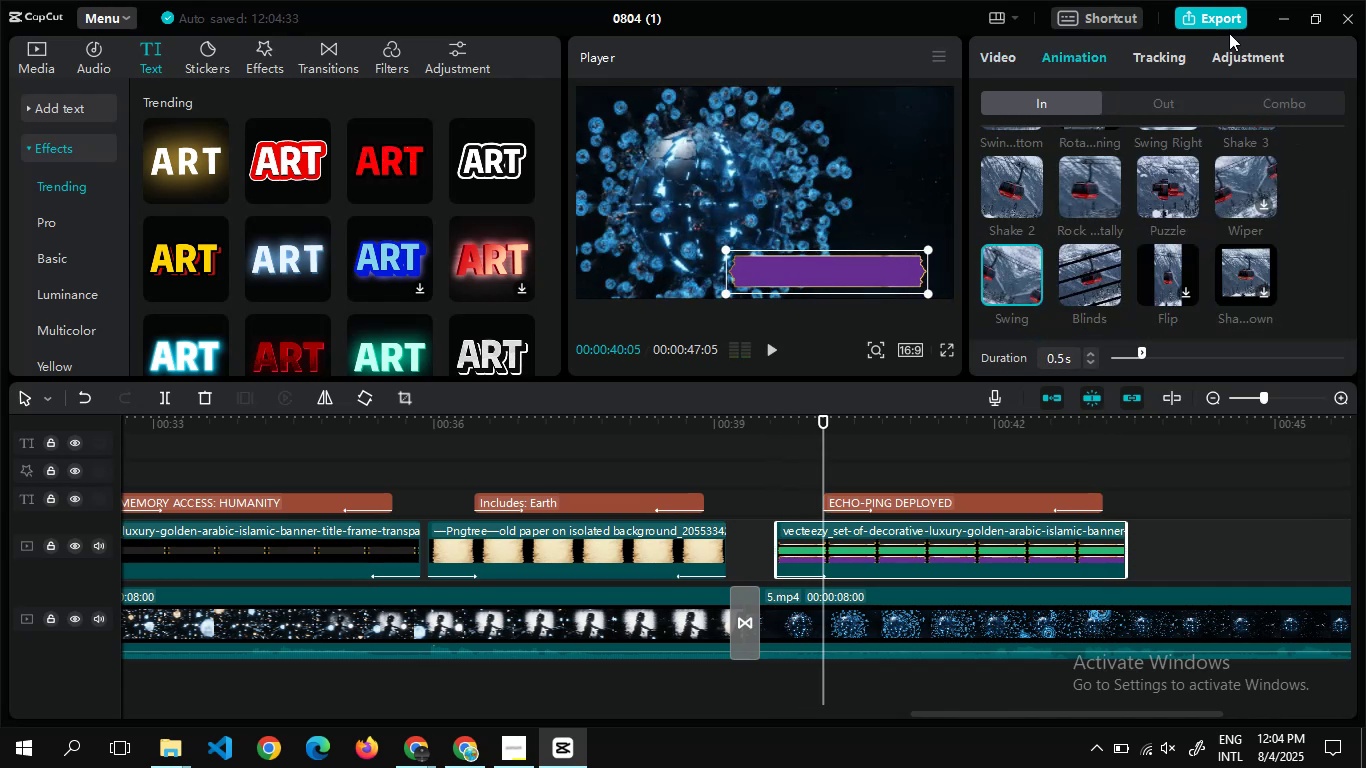 
left_click([1176, 110])
 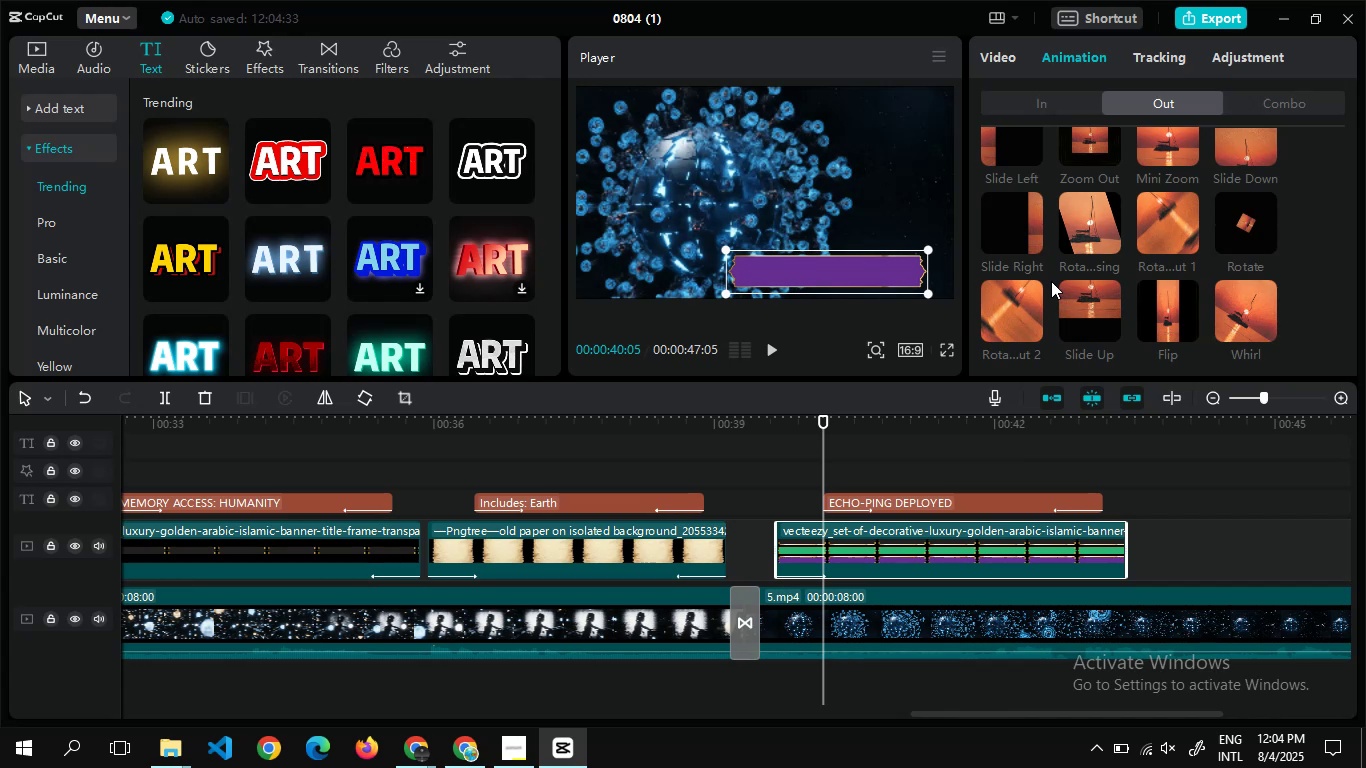 
left_click([1016, 295])
 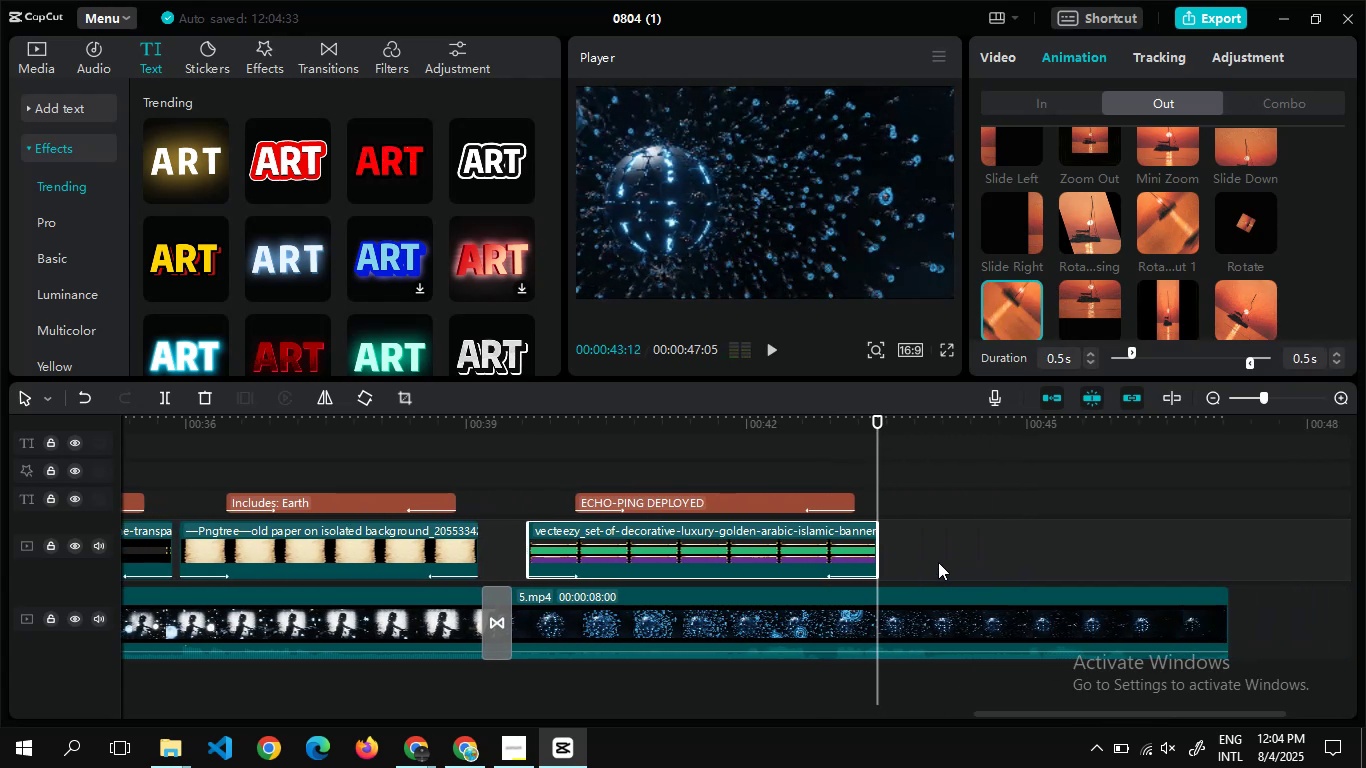 
wait(6.83)
 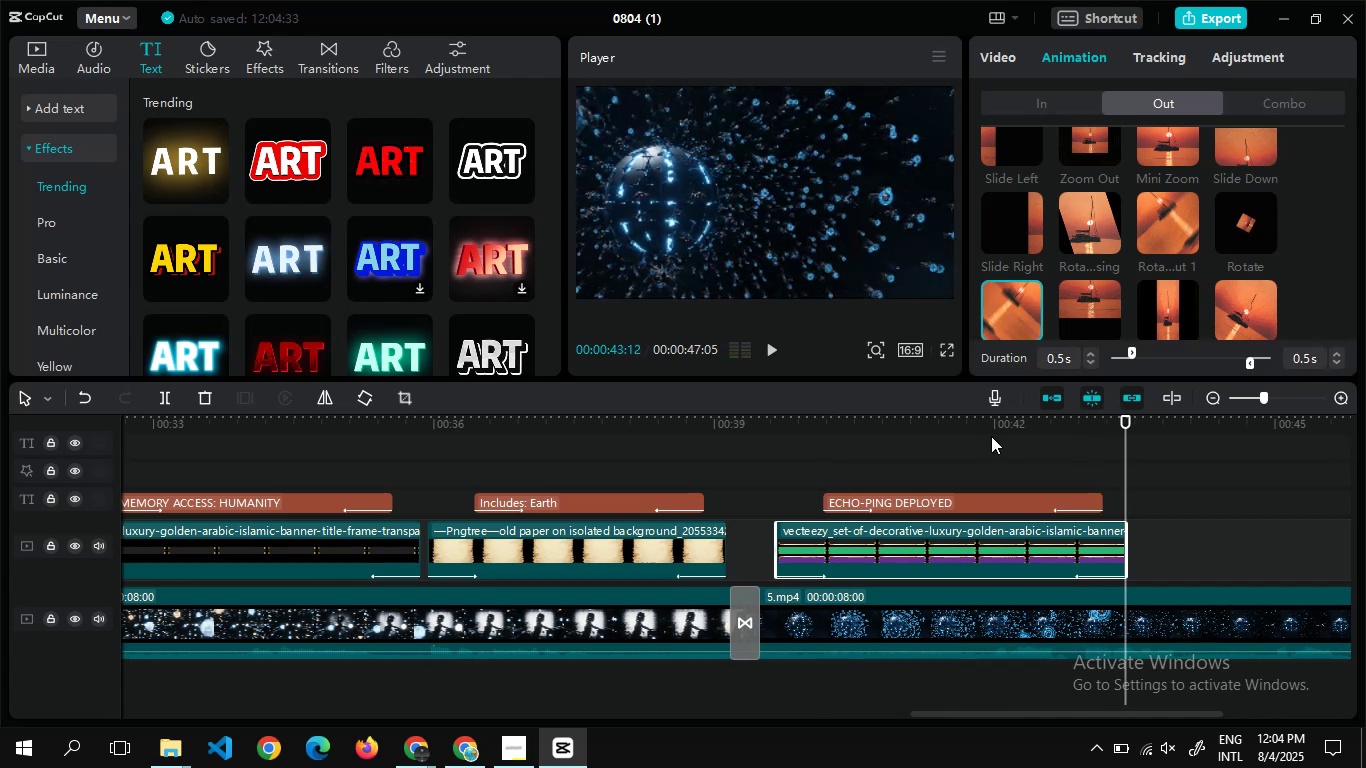 
double_click([888, 558])
 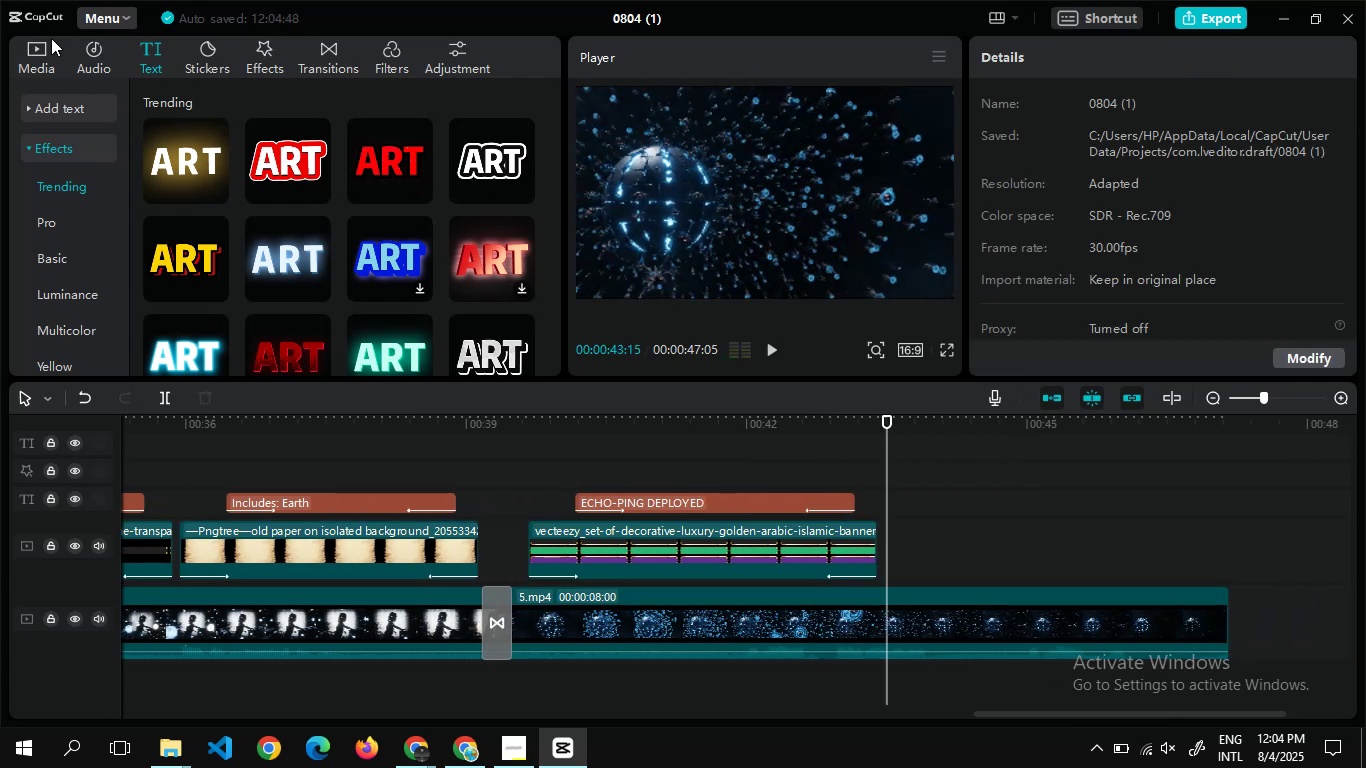 
left_click([32, 46])
 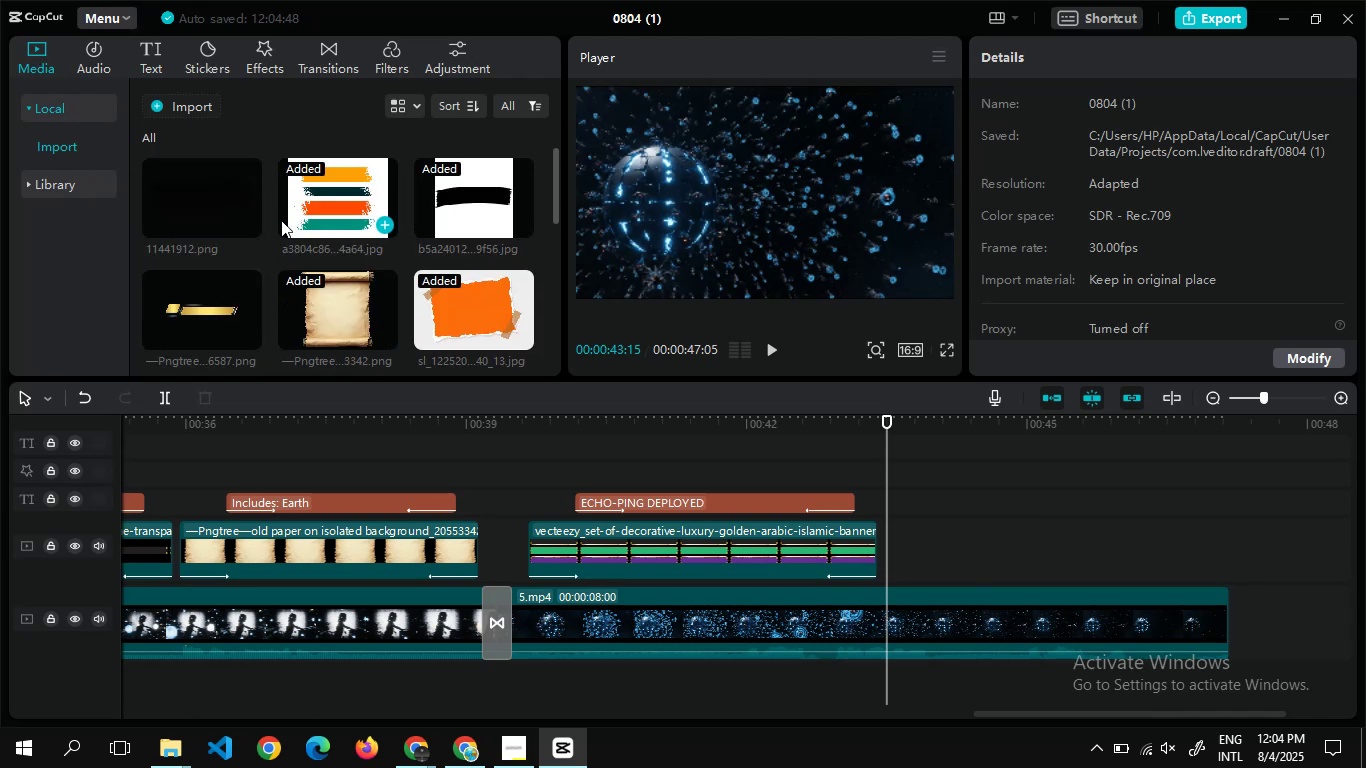 
wait(8.64)
 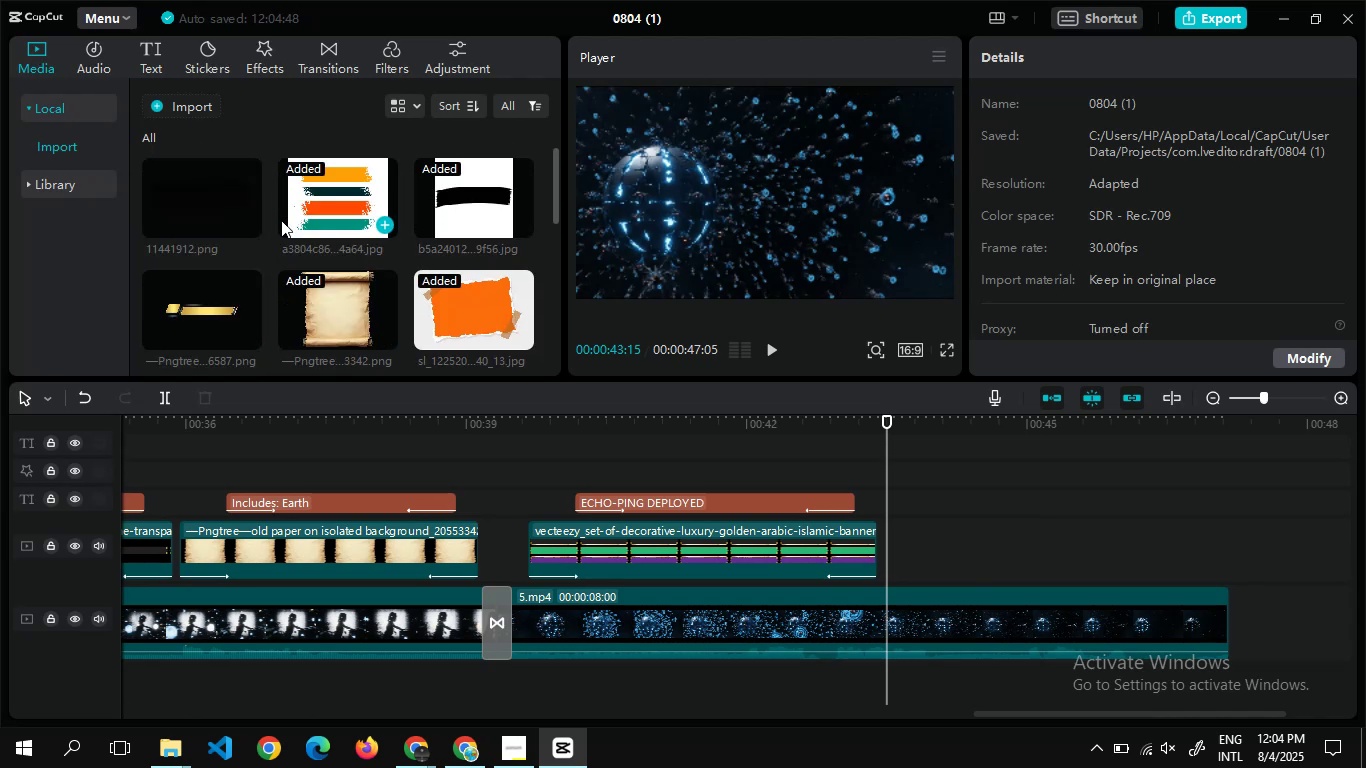 
left_click([400, 400])
 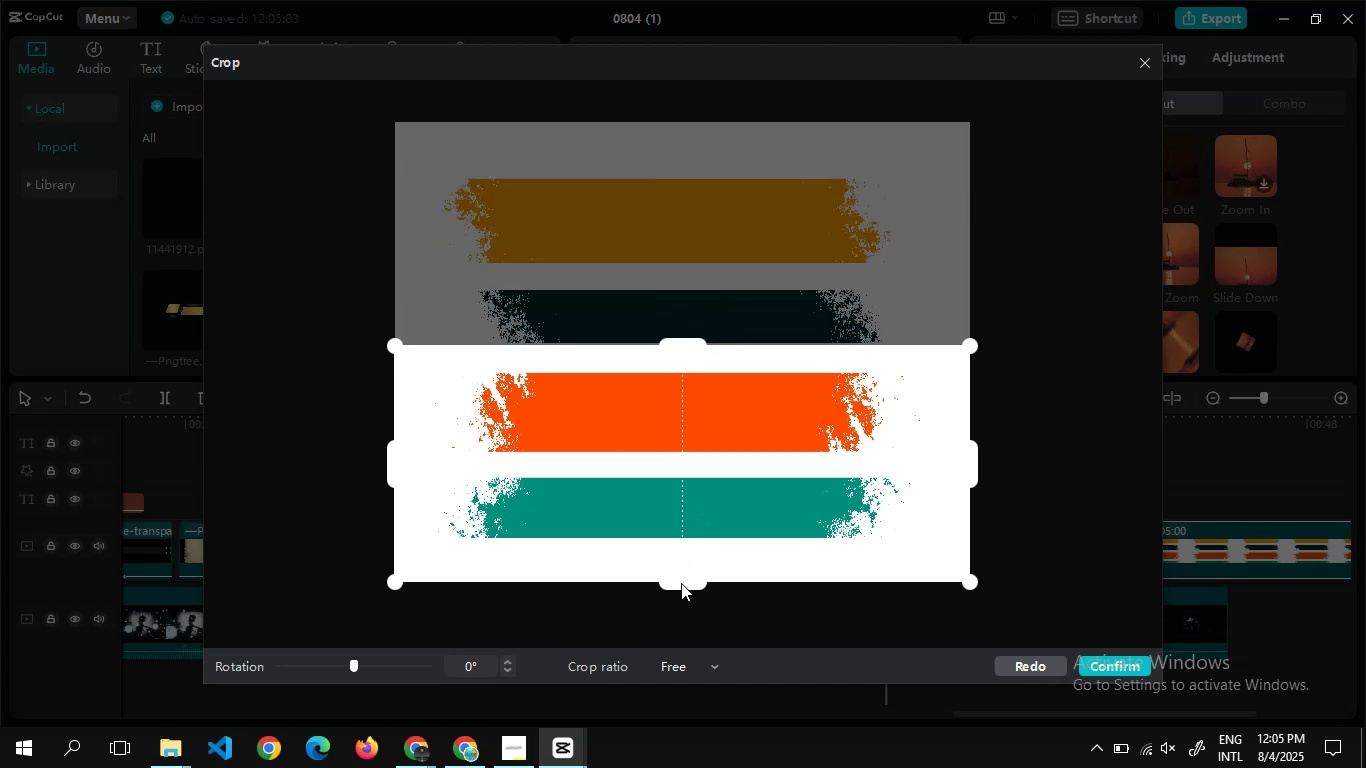 
wait(11.74)
 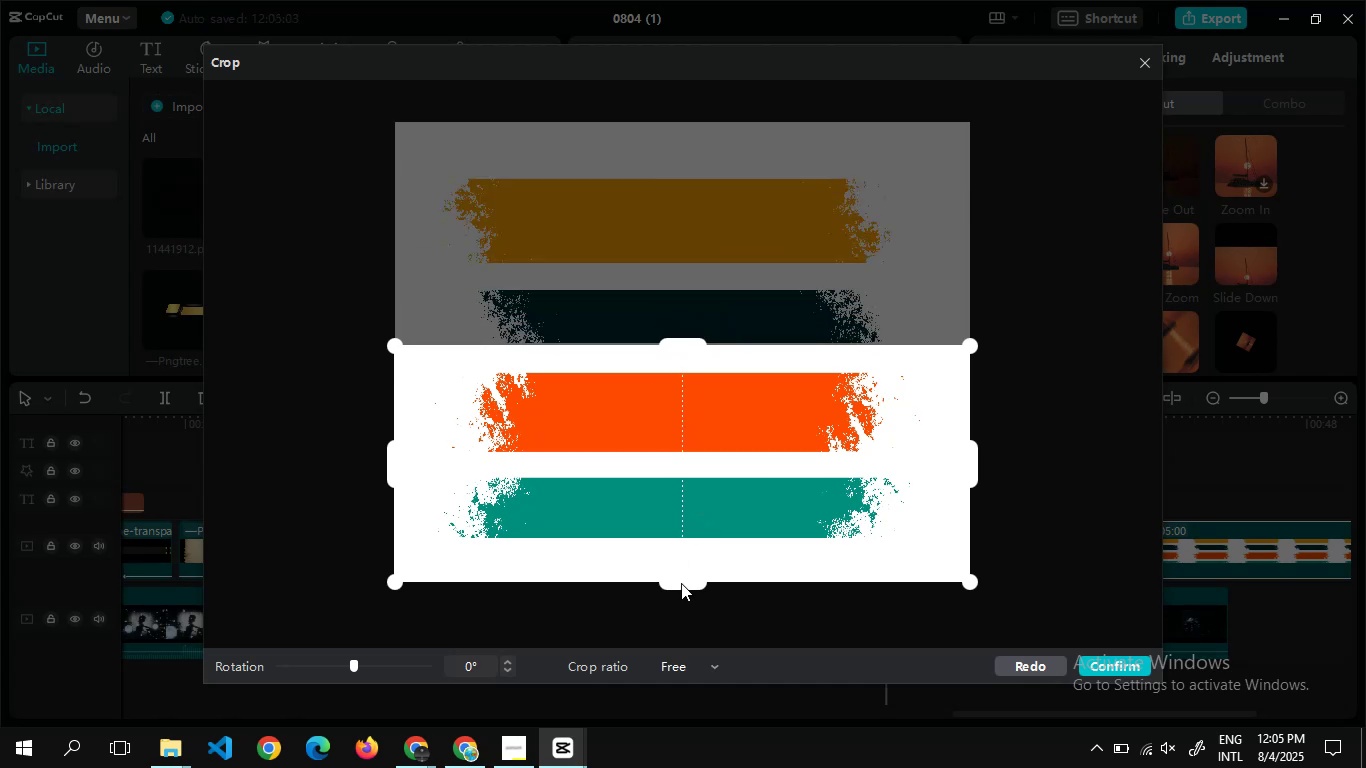 
left_click([1115, 669])
 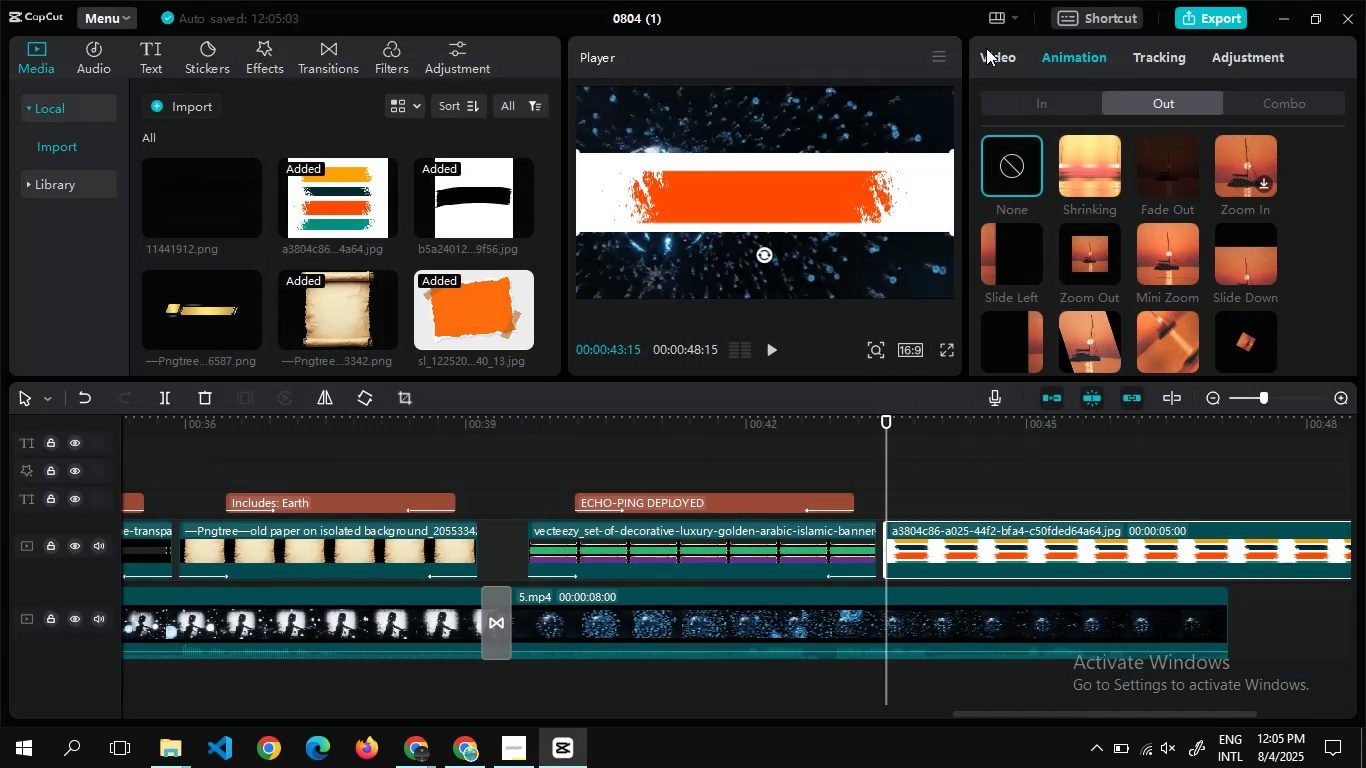 
wait(5.76)
 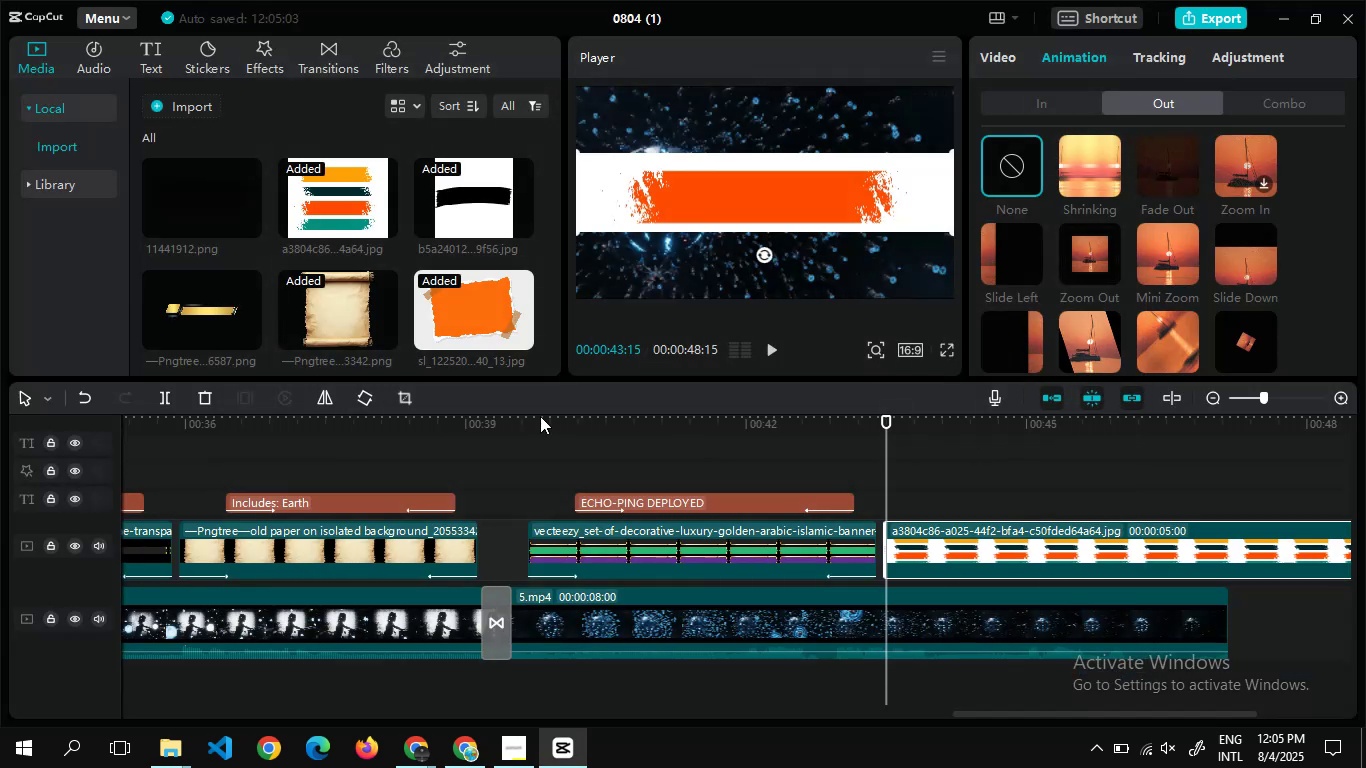 
left_click([993, 56])
 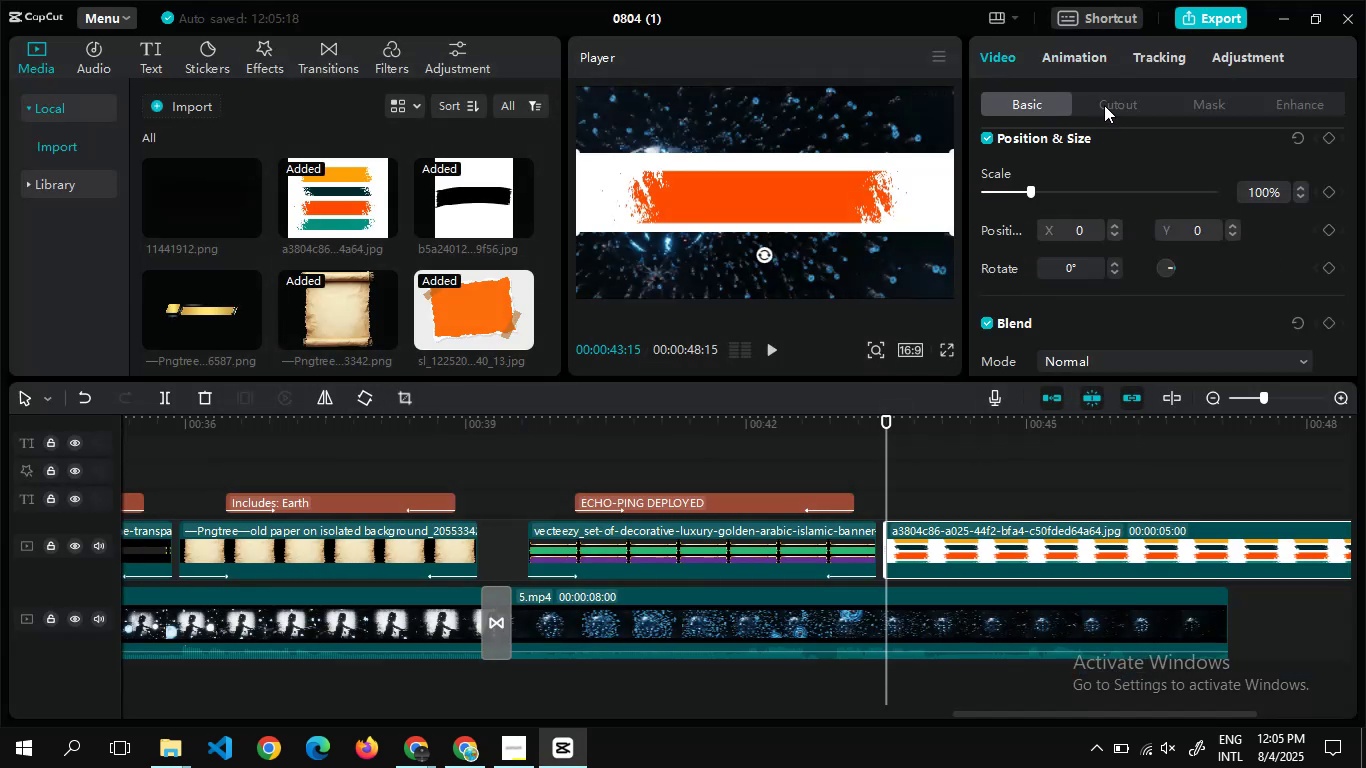 
left_click([1104, 105])
 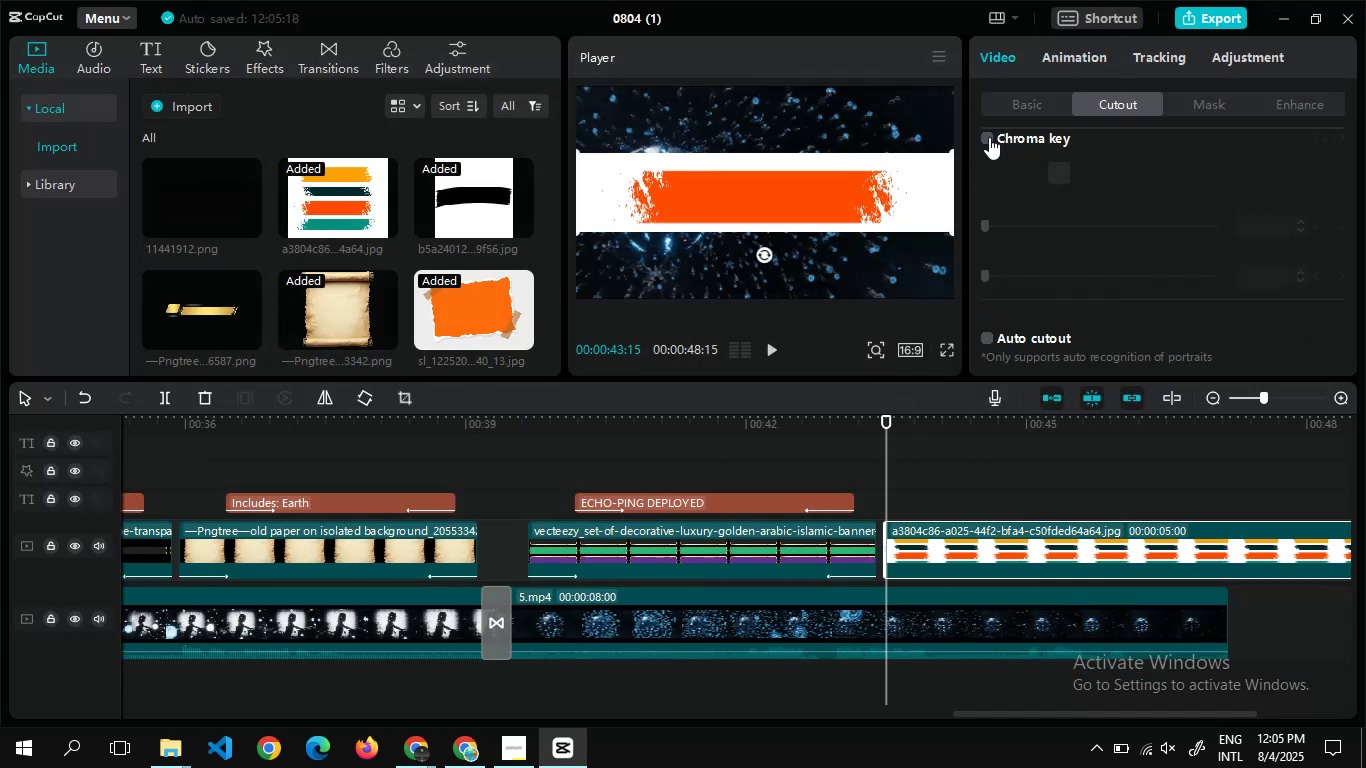 
left_click([989, 137])
 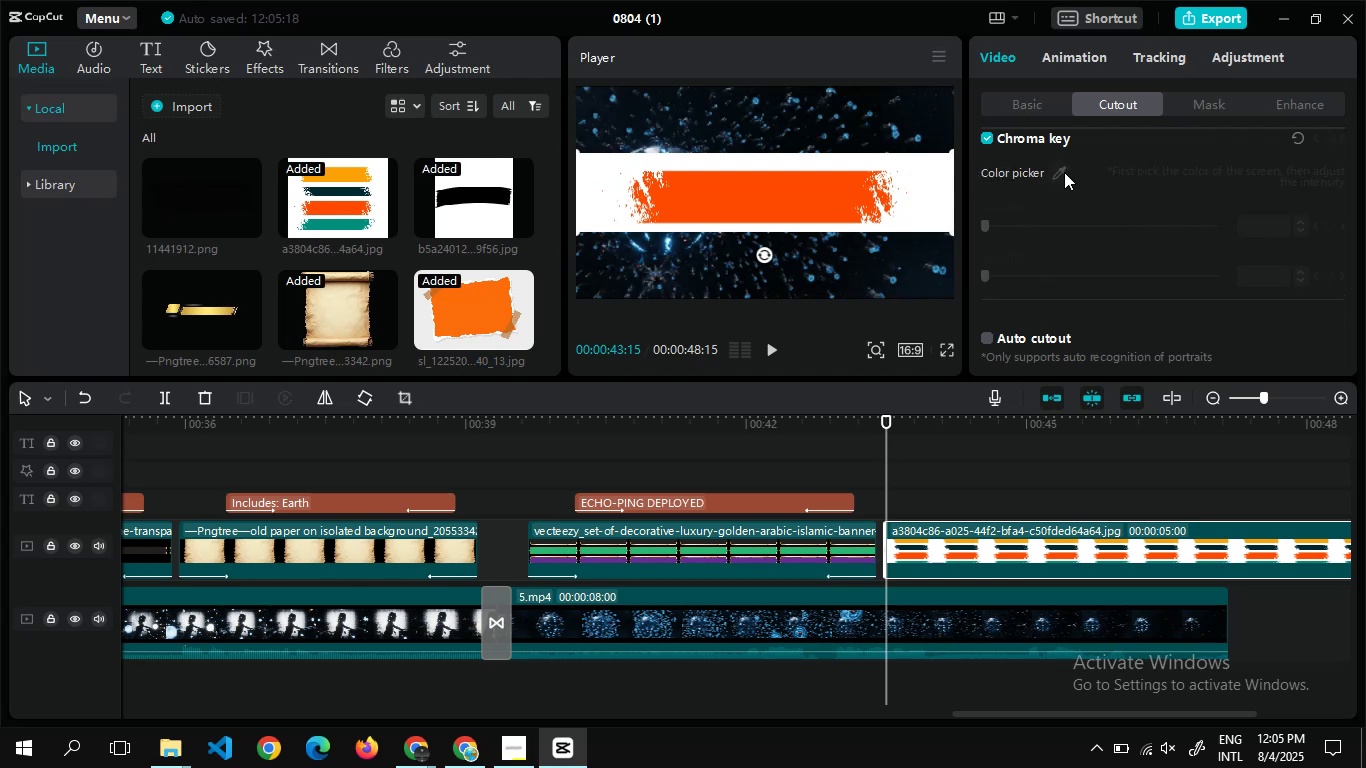 
left_click([1064, 172])
 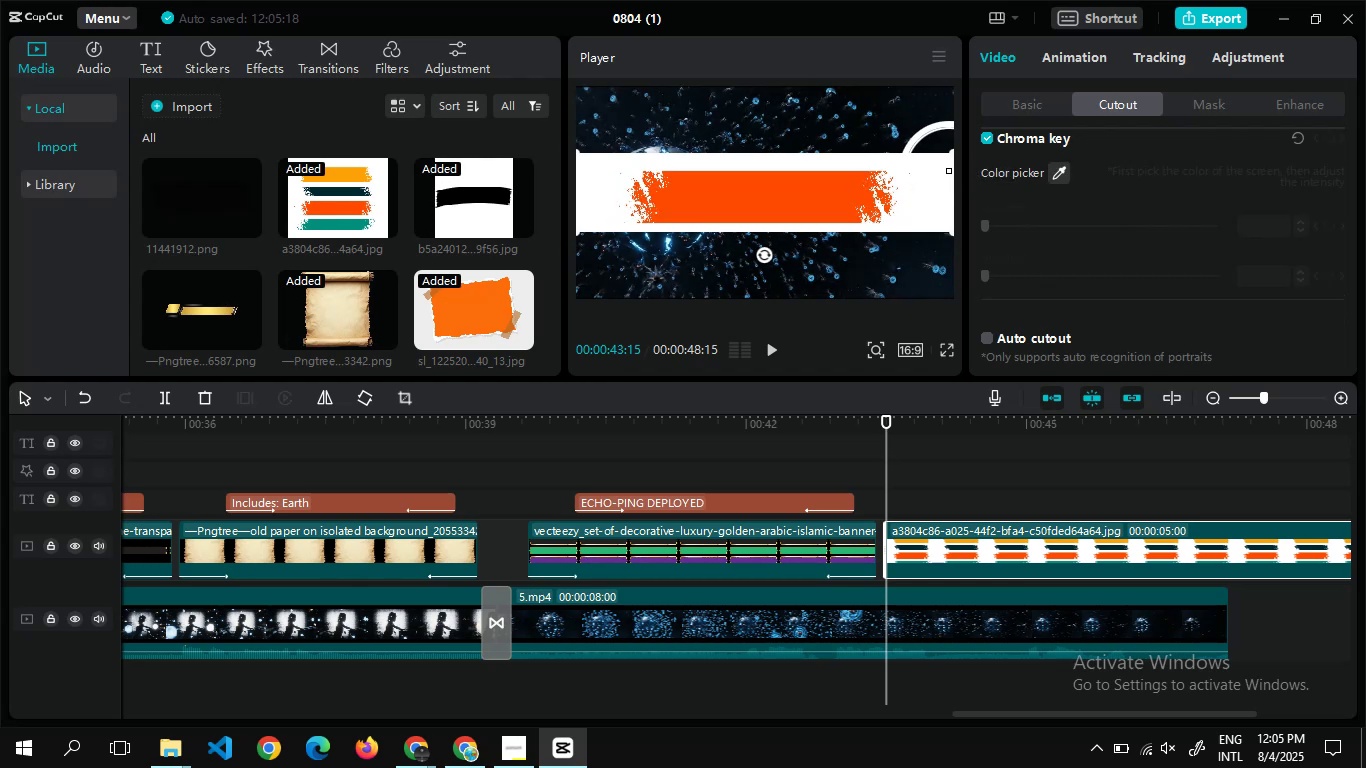 
left_click([949, 171])
 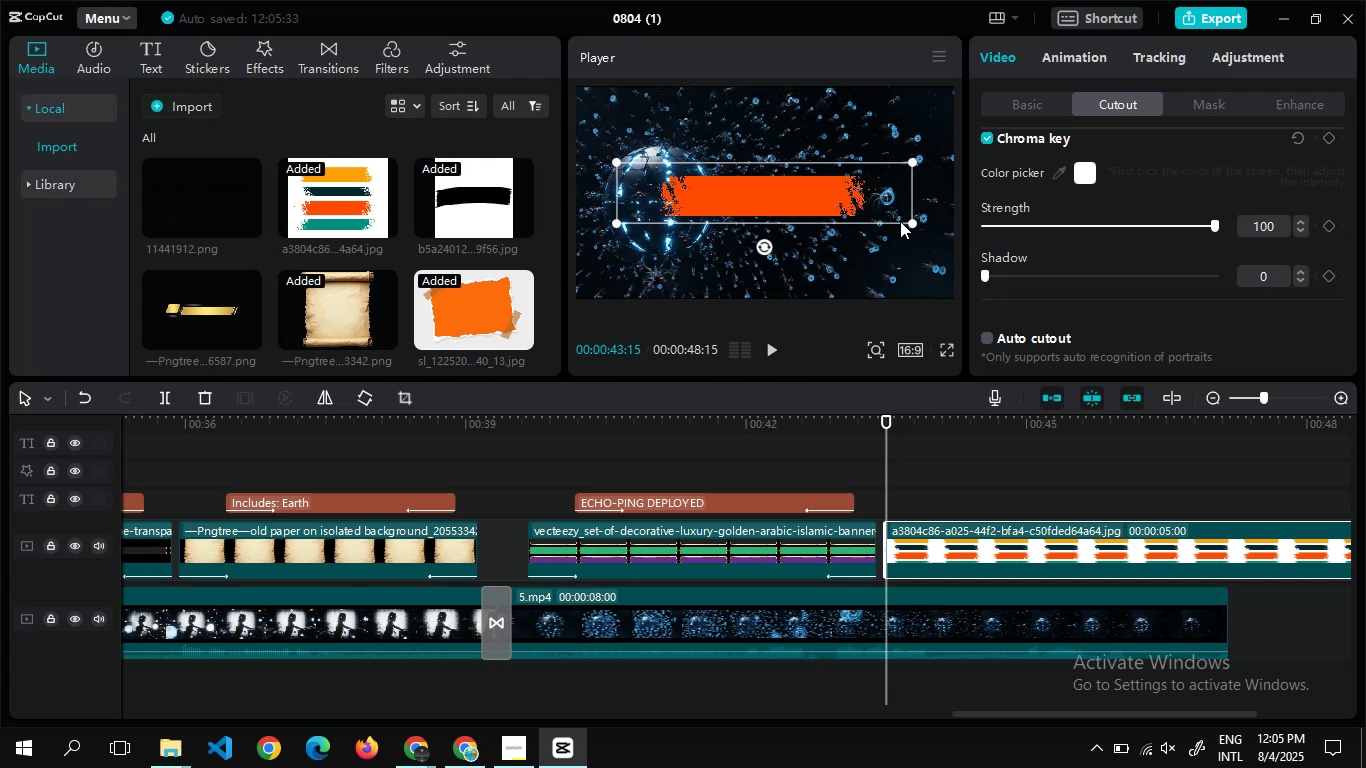 
wait(16.91)
 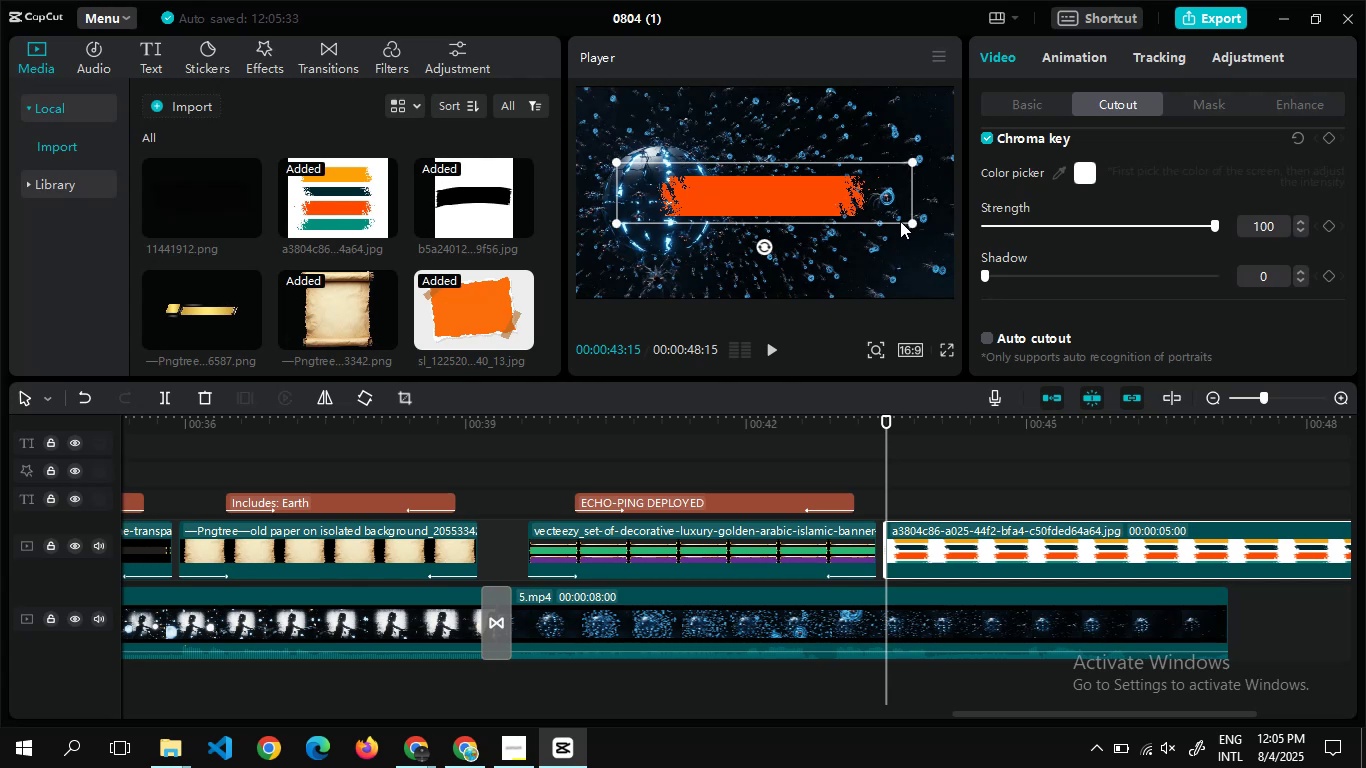 
hold_key(key=AltLeft, duration=0.5)
 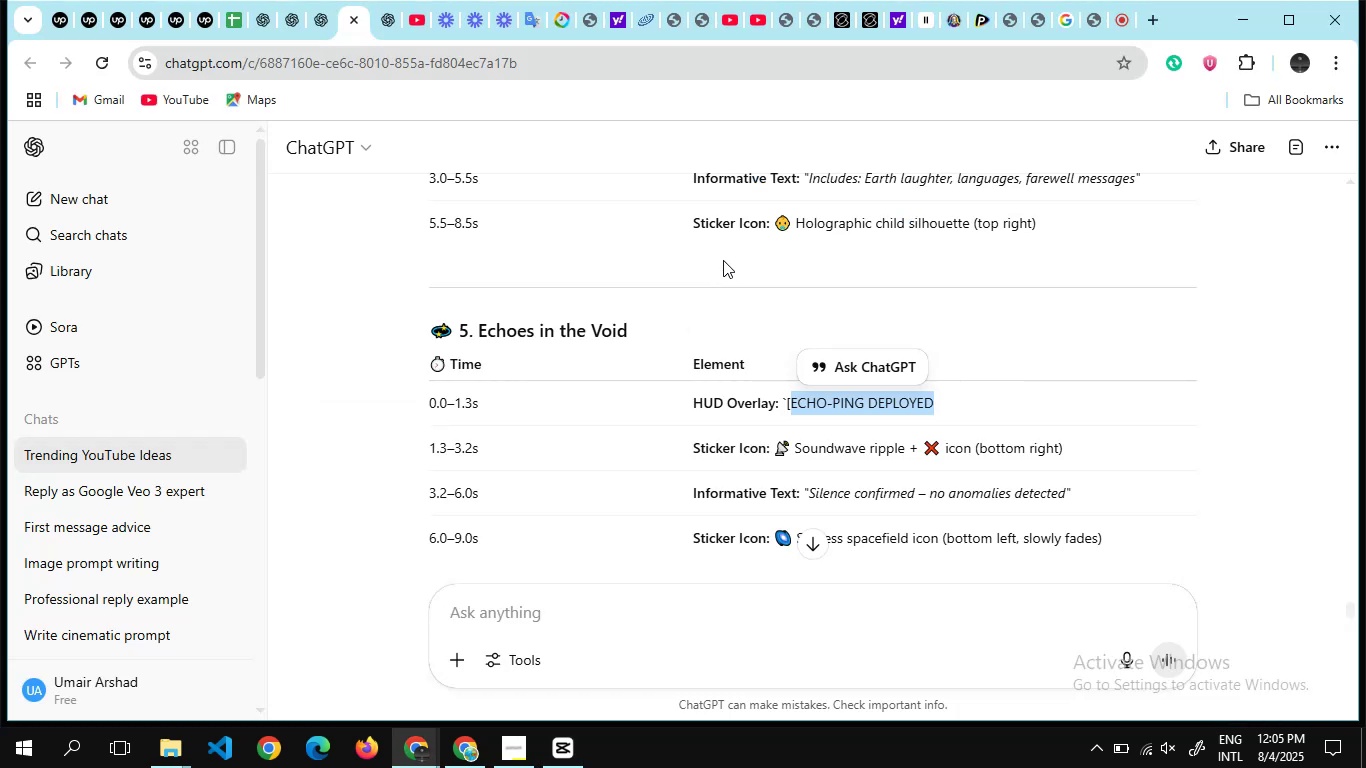 
hold_key(key=Tab, duration=0.38)
 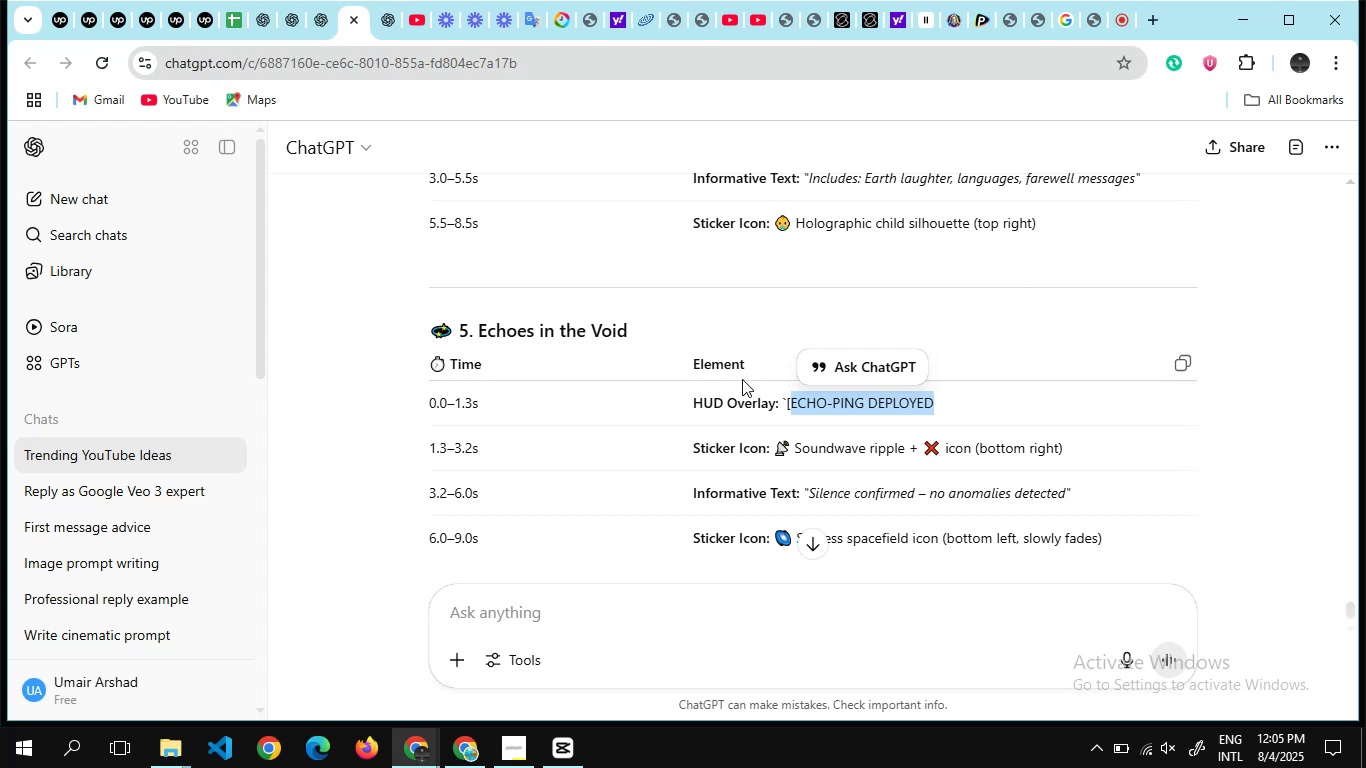 
wait(17.94)
 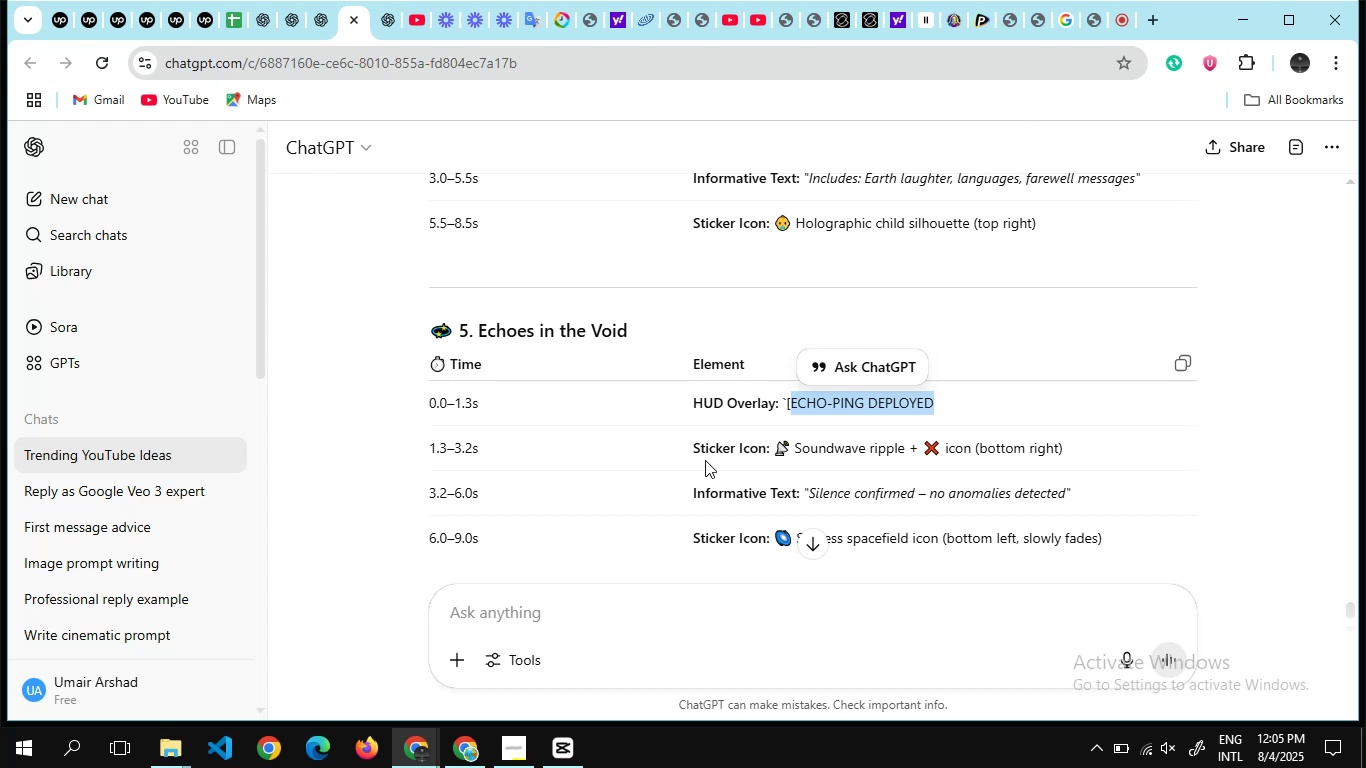 
key(Control+C)
 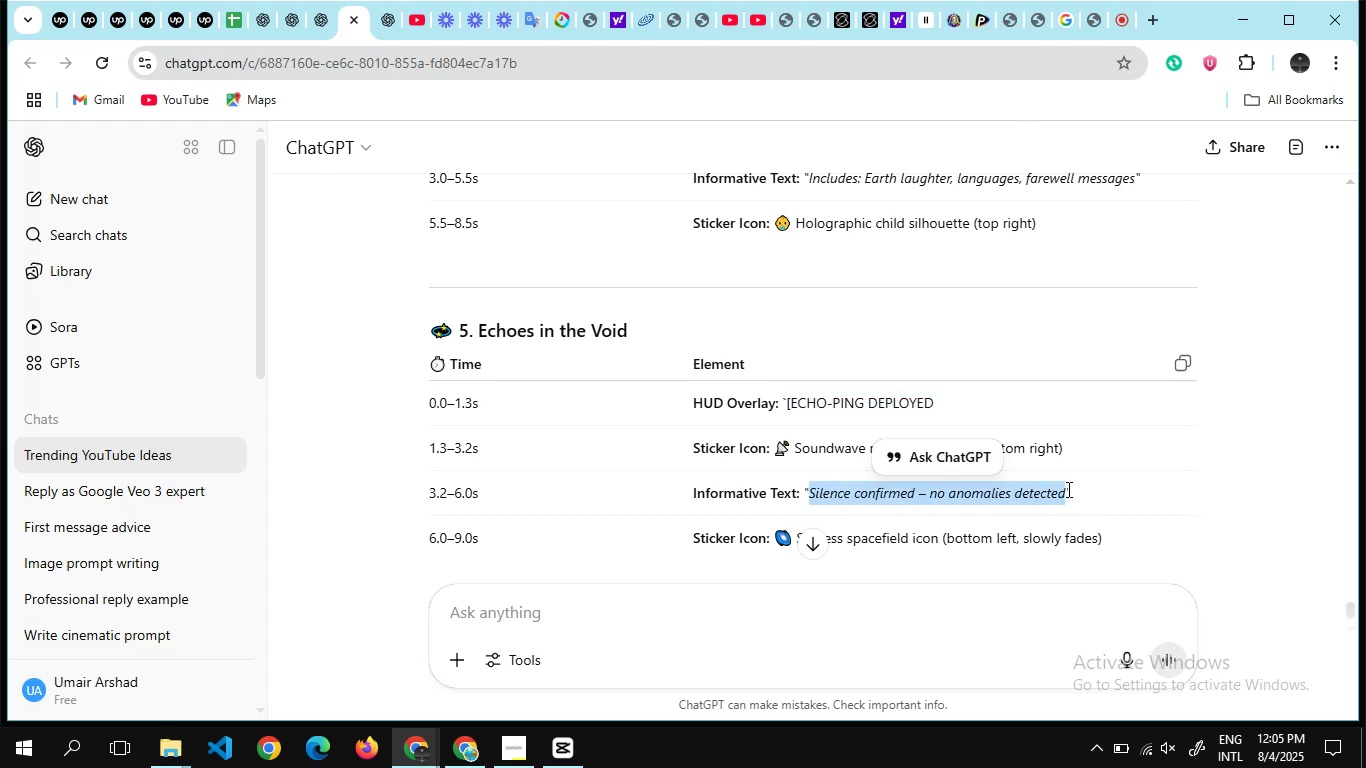 
key(Alt+Tab)
 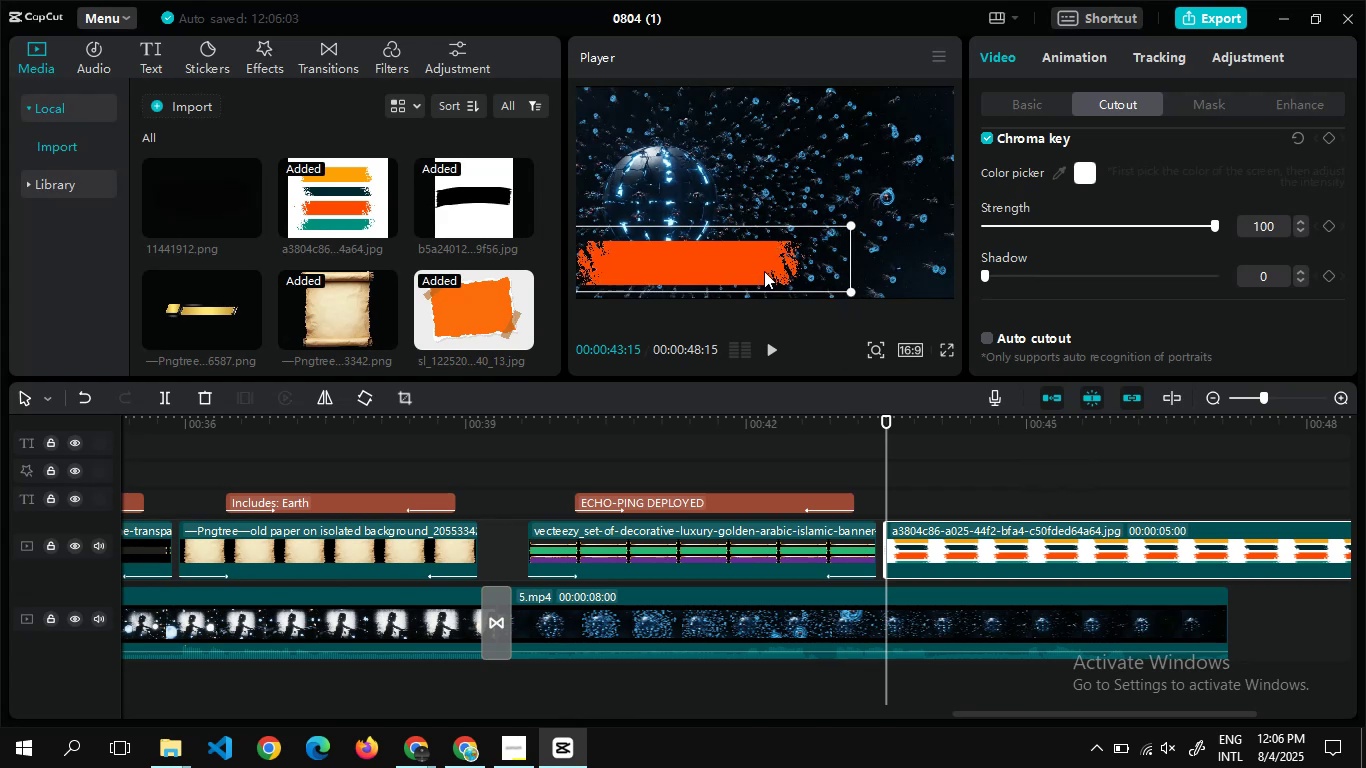 
wait(10.79)
 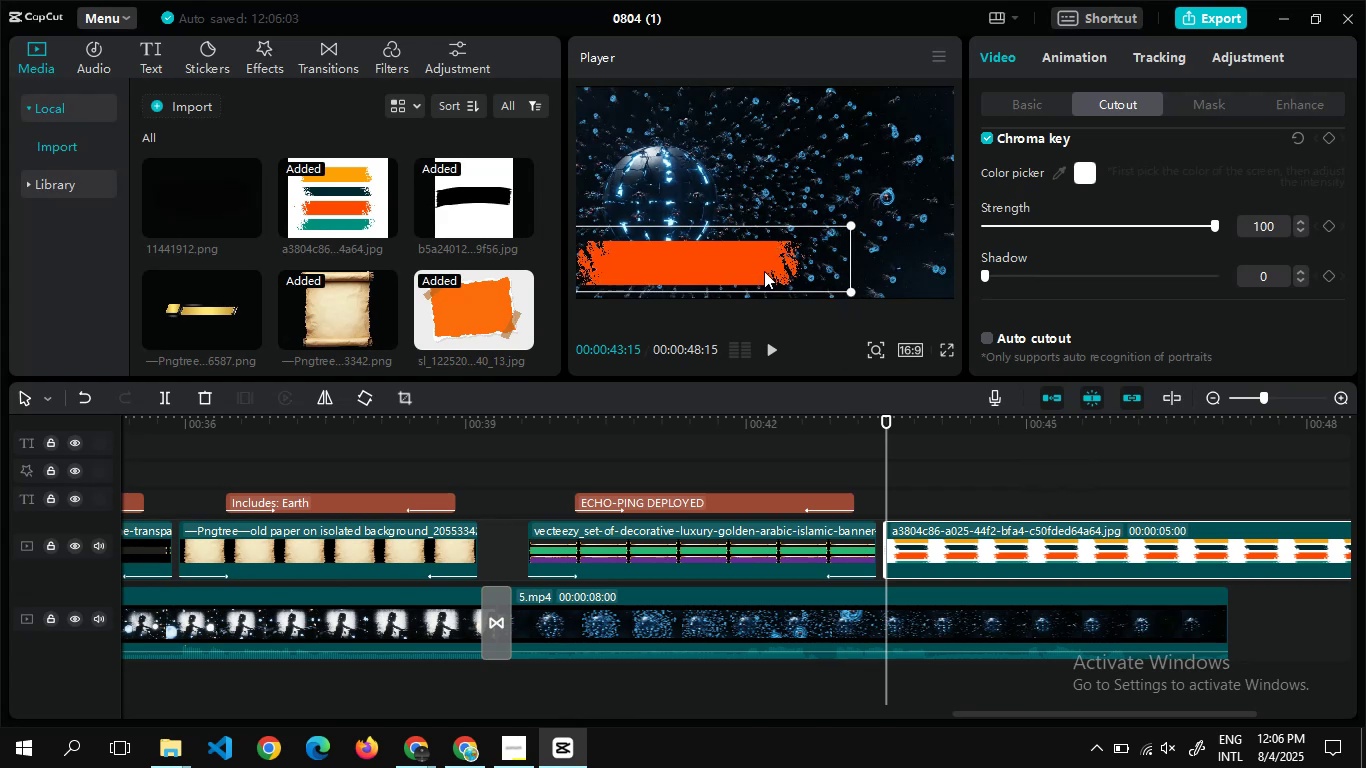 
left_click([1063, 48])
 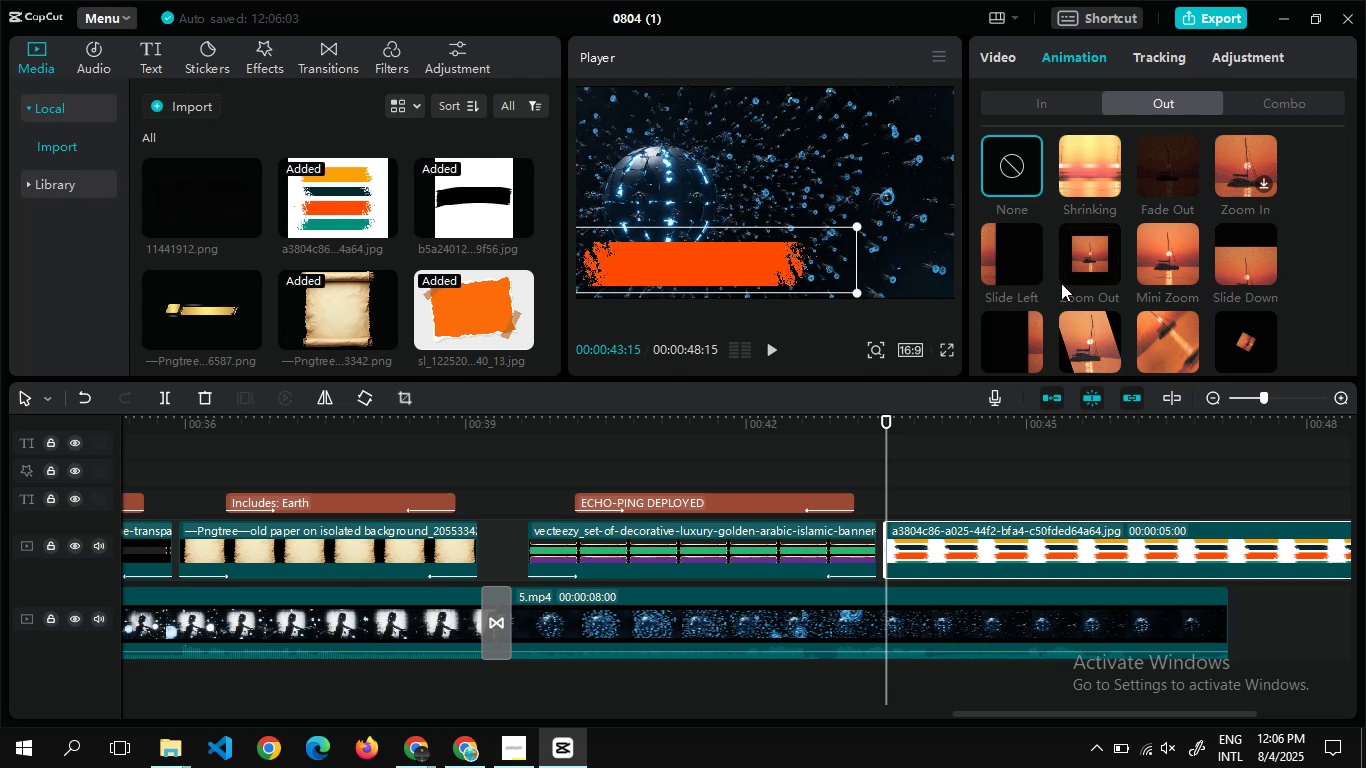 
wait(6.74)
 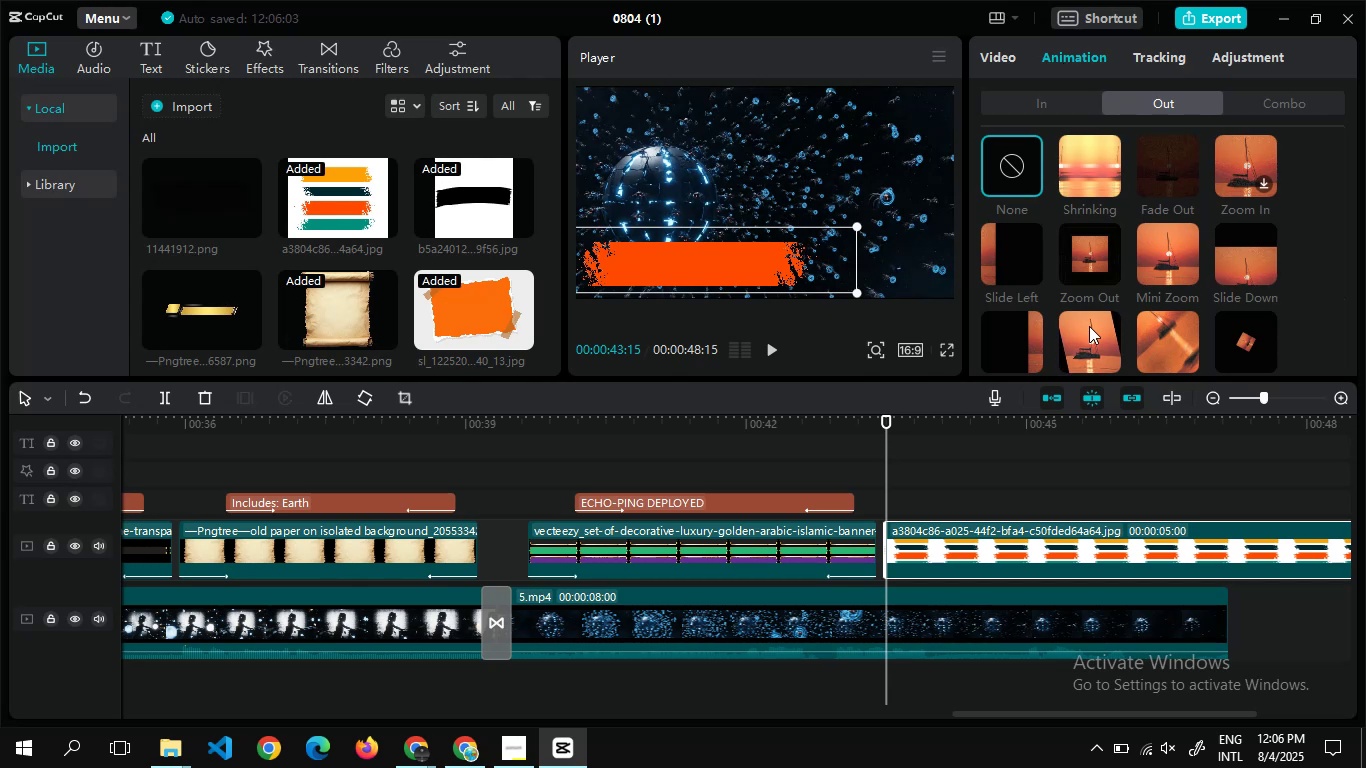 
left_click([1034, 108])
 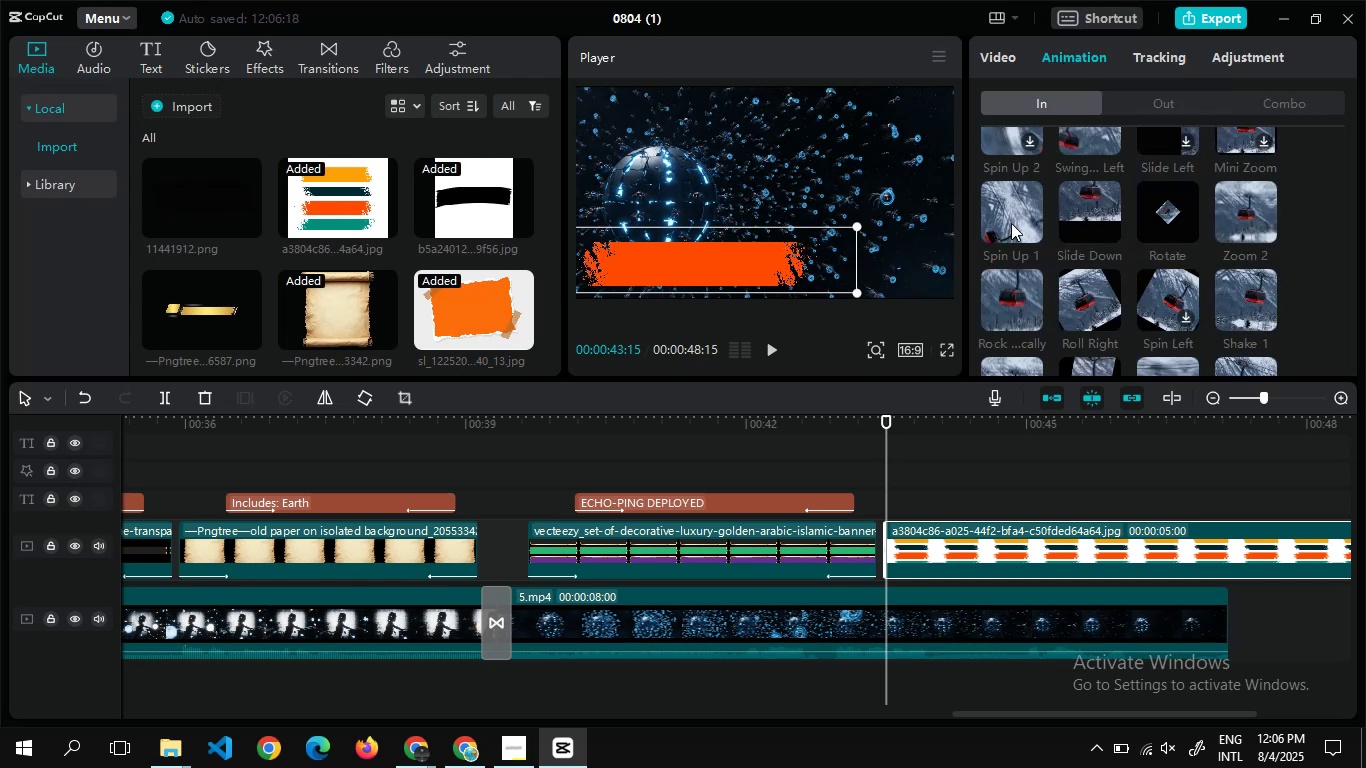 
left_click([1056, 219])
 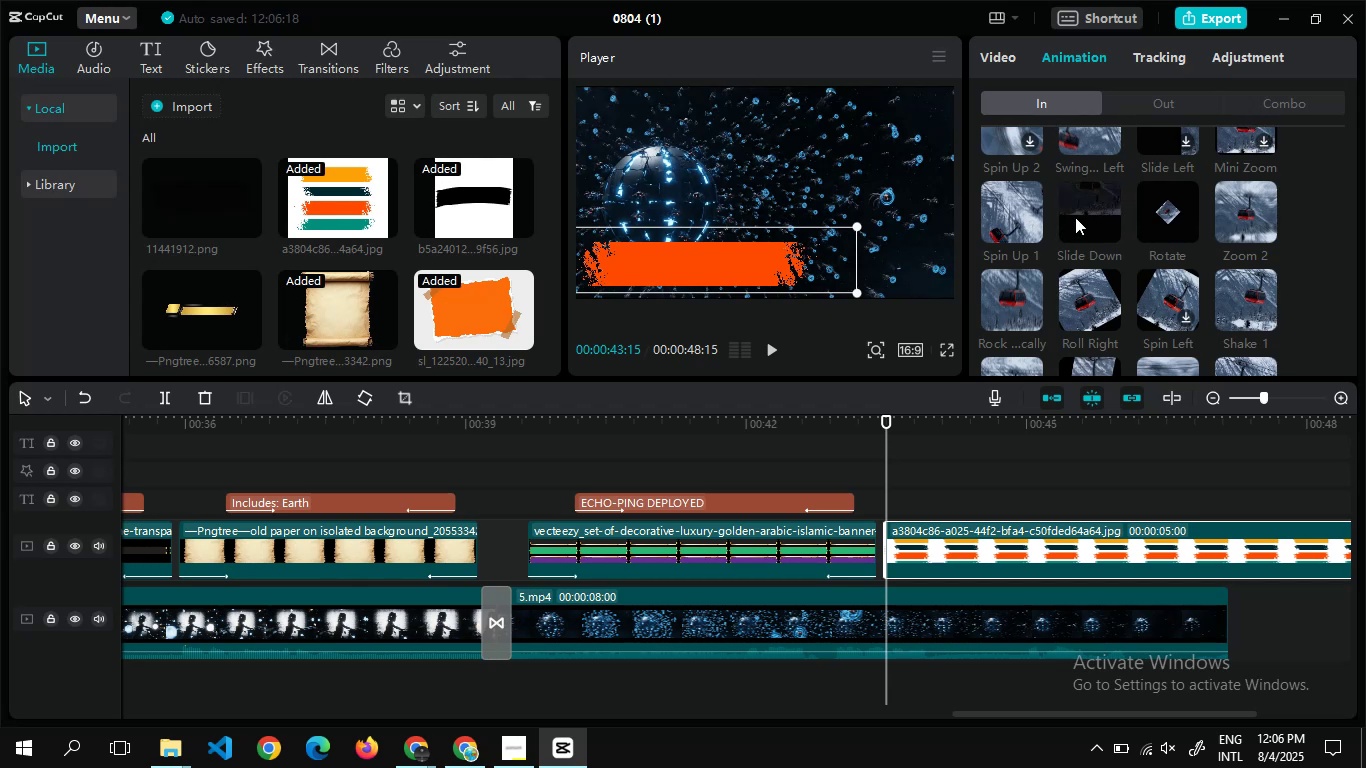 
left_click([1075, 217])
 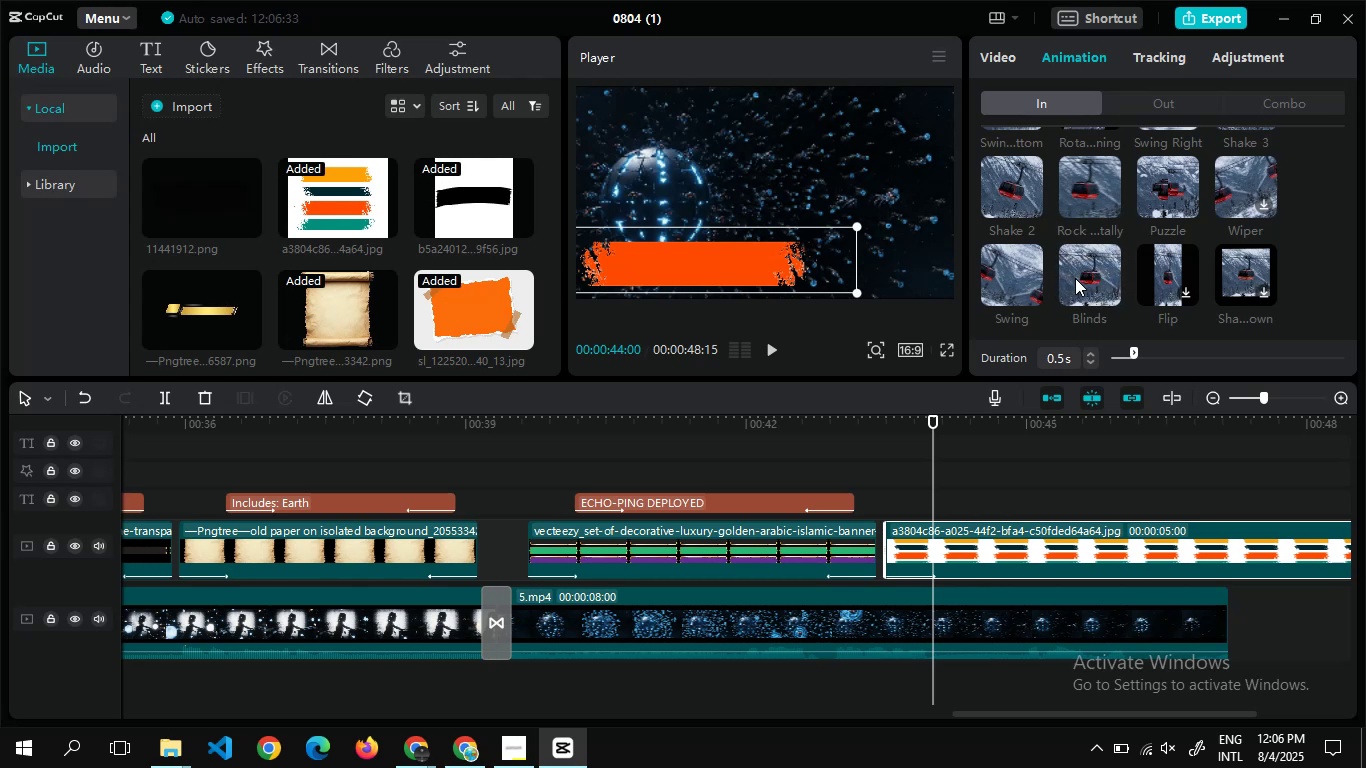 
wait(16.02)
 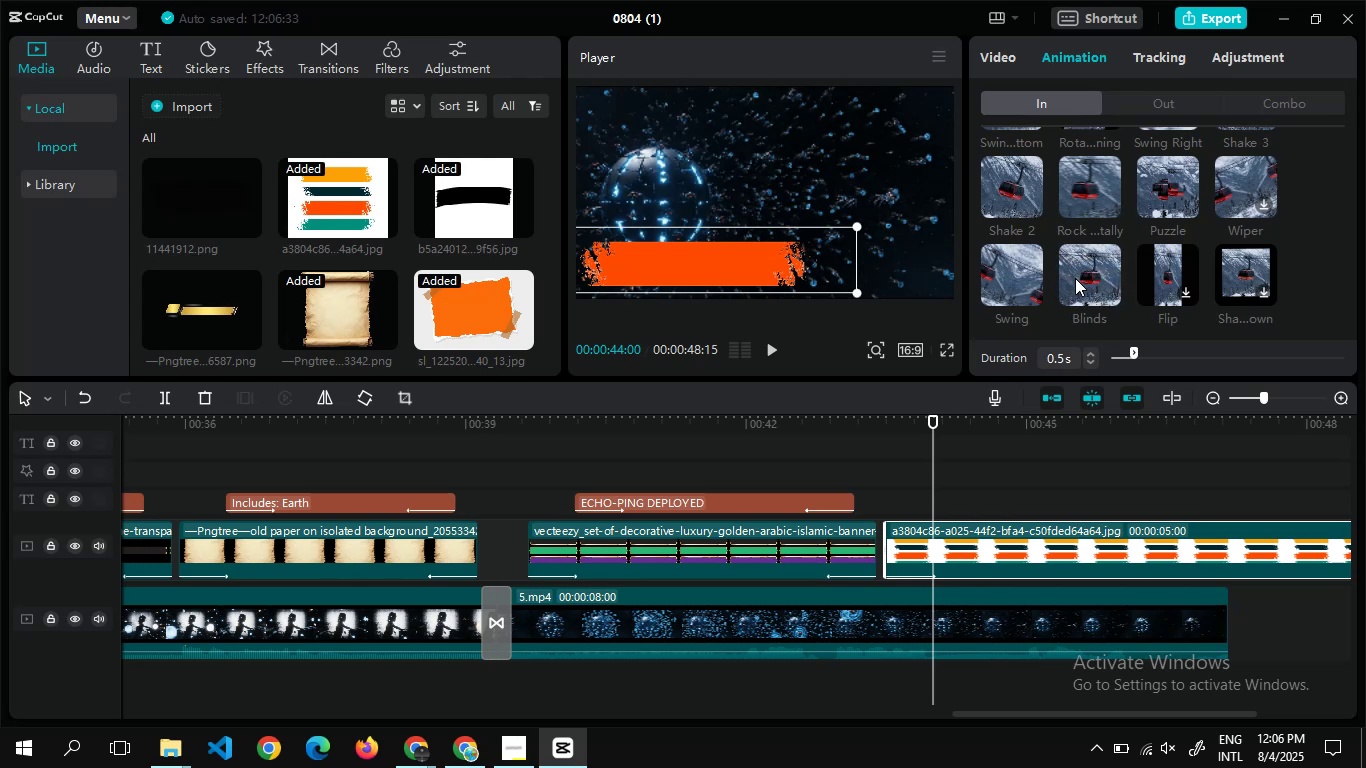 
left_click([994, 160])
 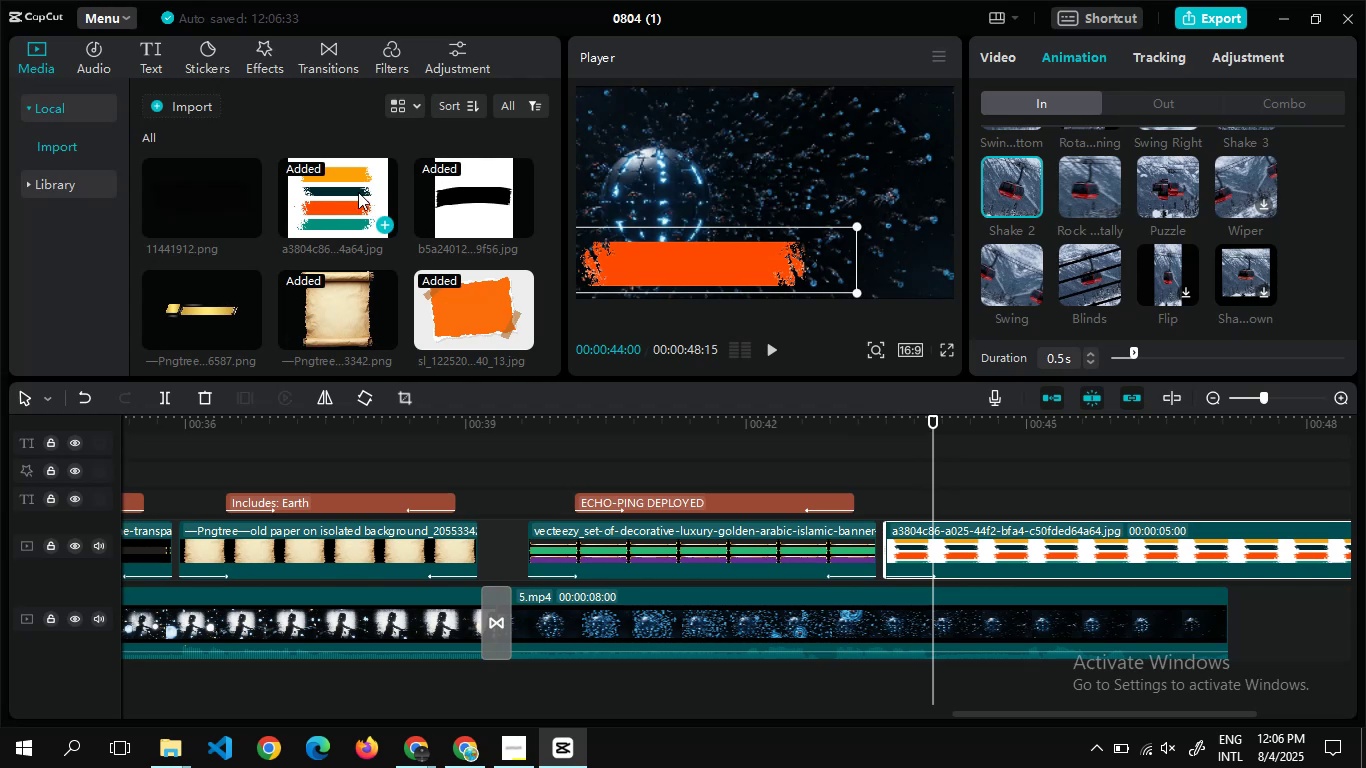 
left_click([148, 57])
 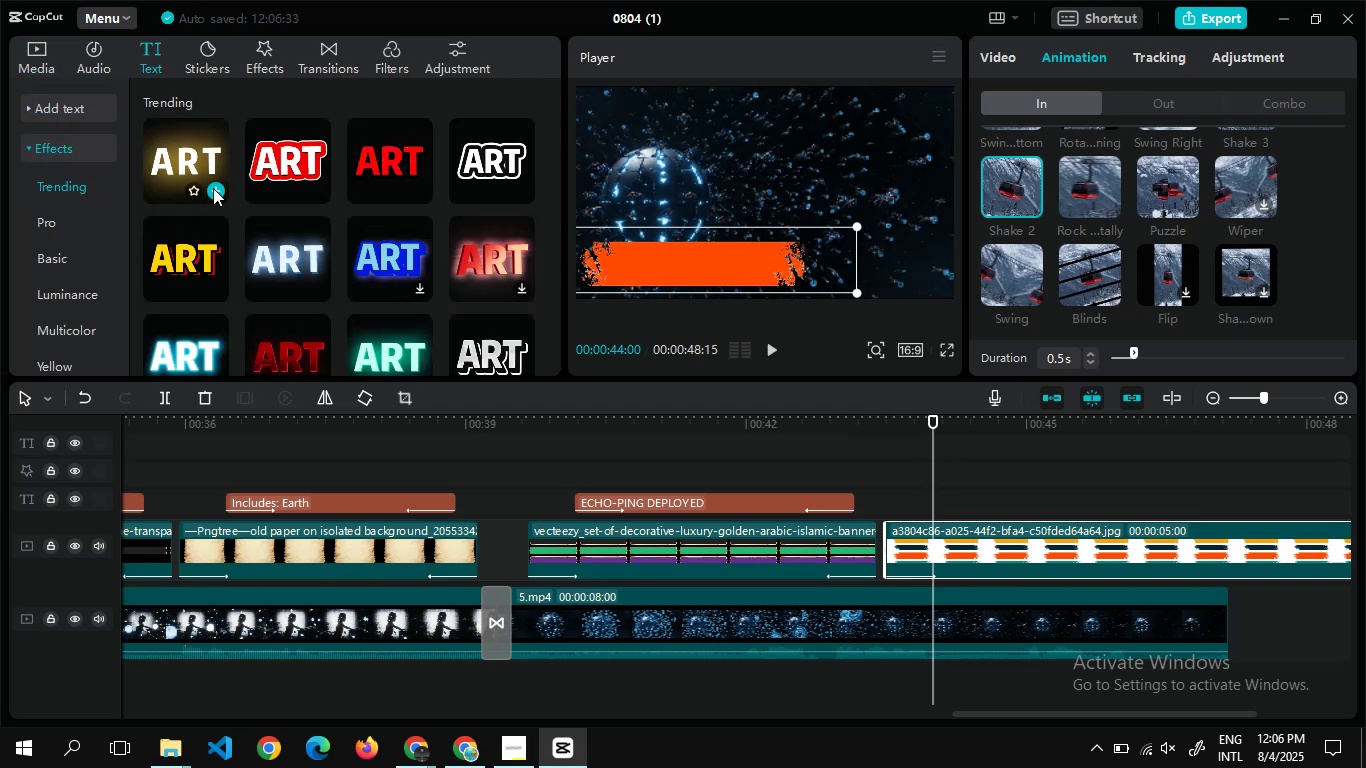 
left_click([213, 188])
 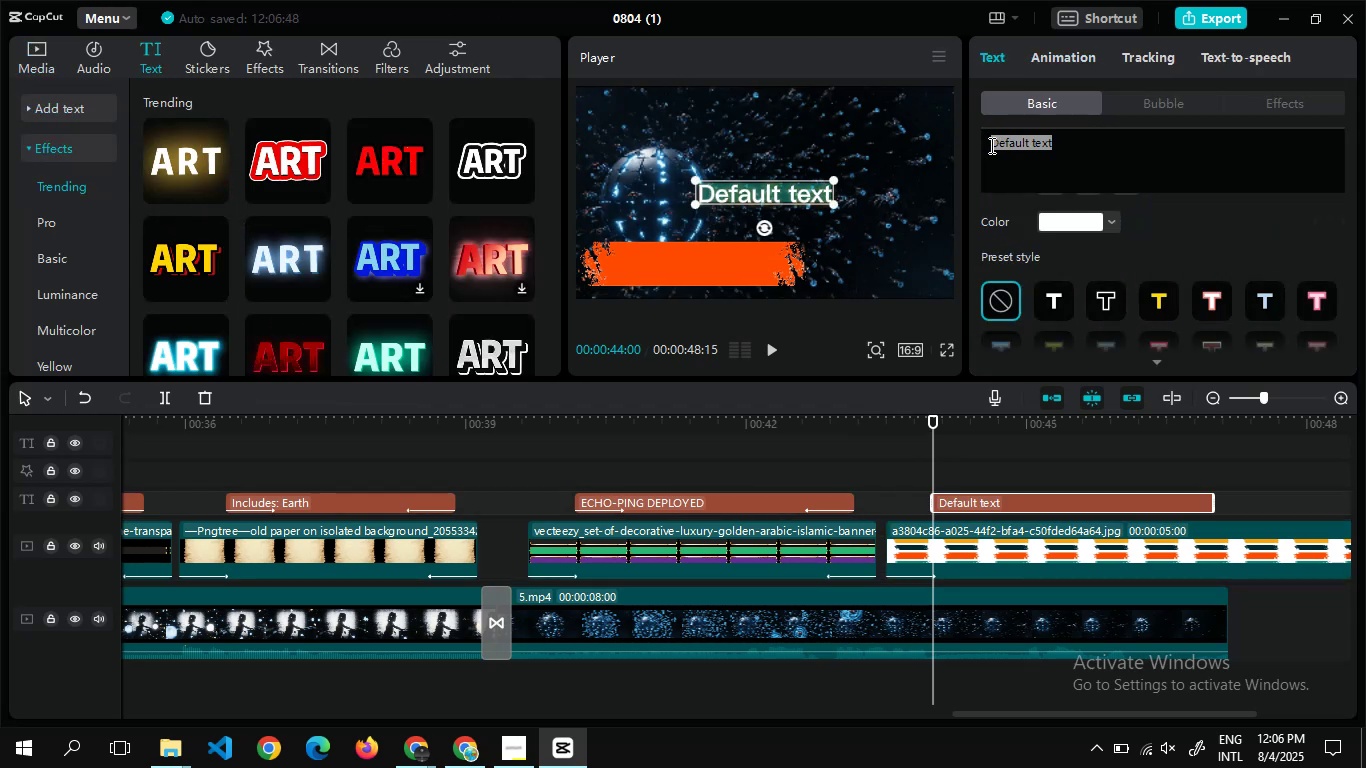 
wait(6.21)
 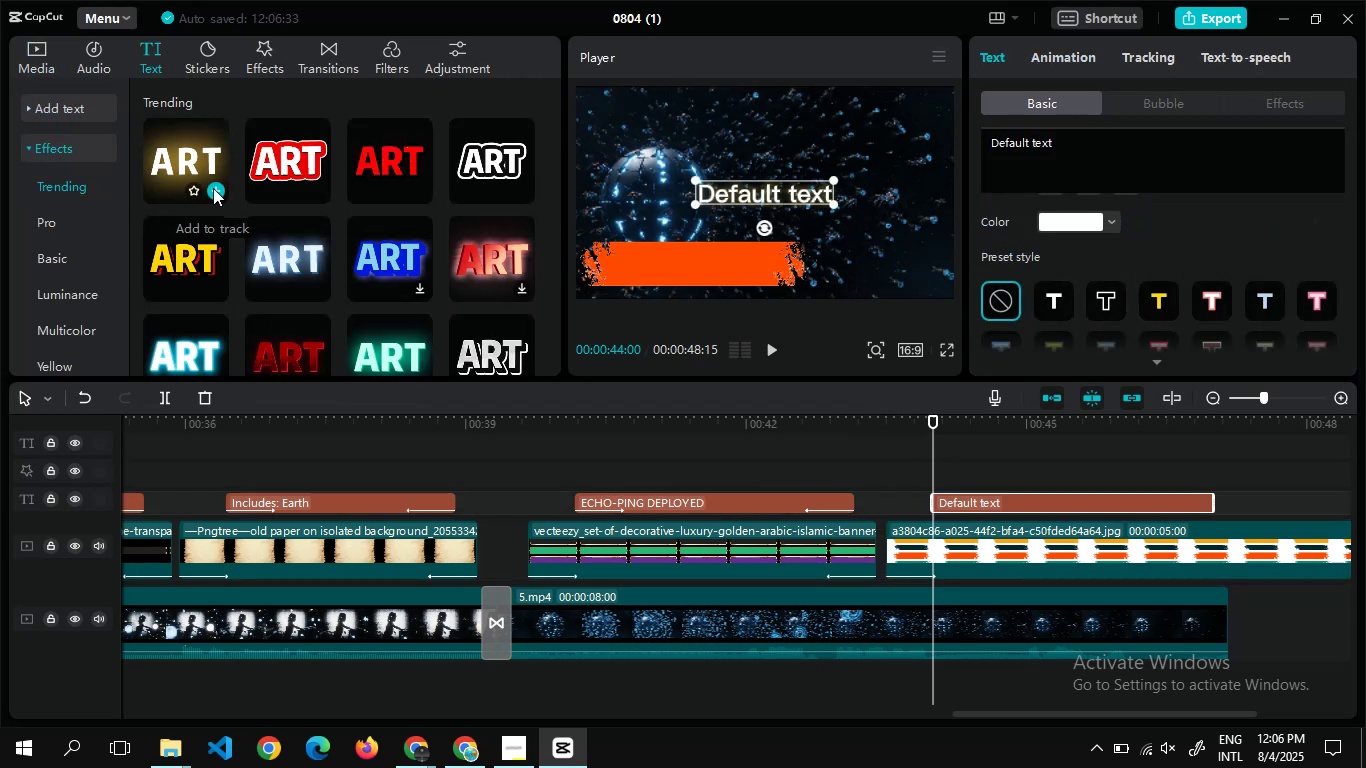 
key(Control+V)
 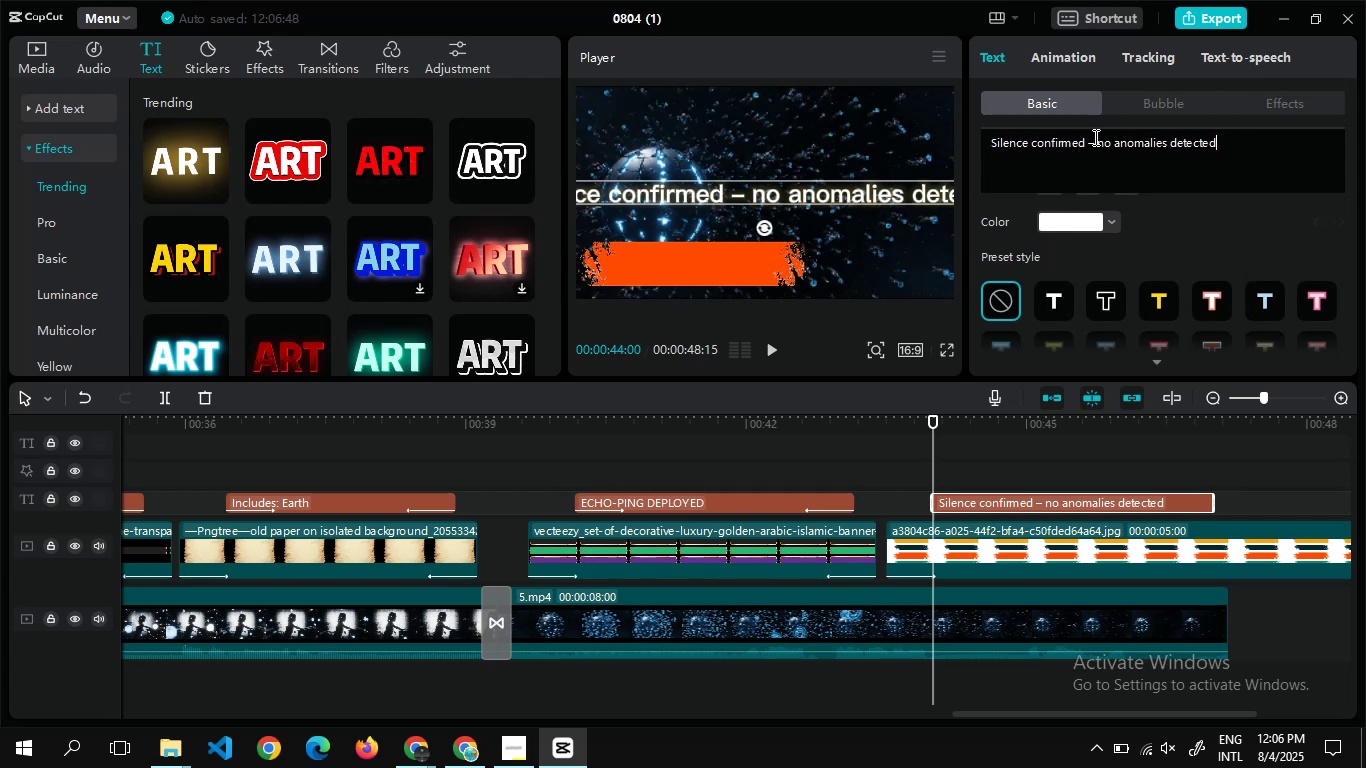 
left_click([1097, 137])
 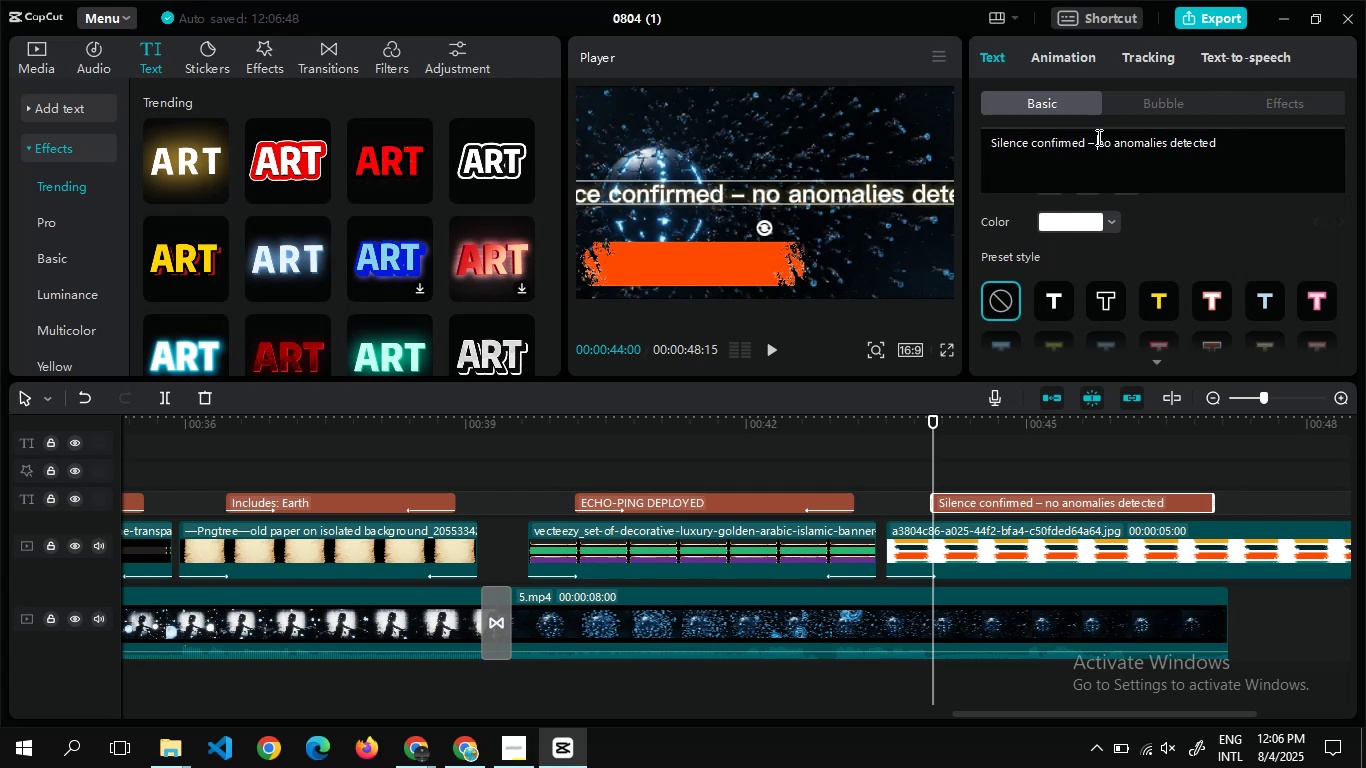 
key(Backspace)
 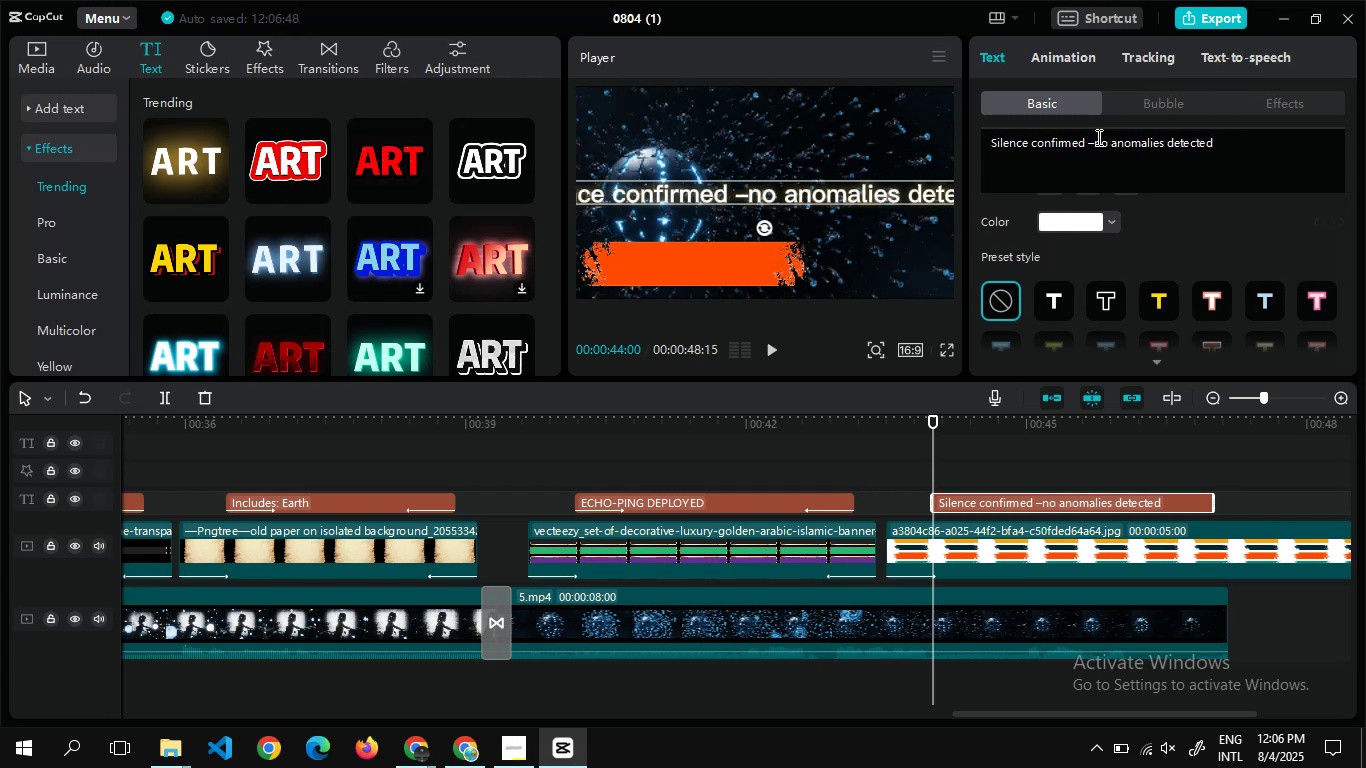 
key(Backspace)
 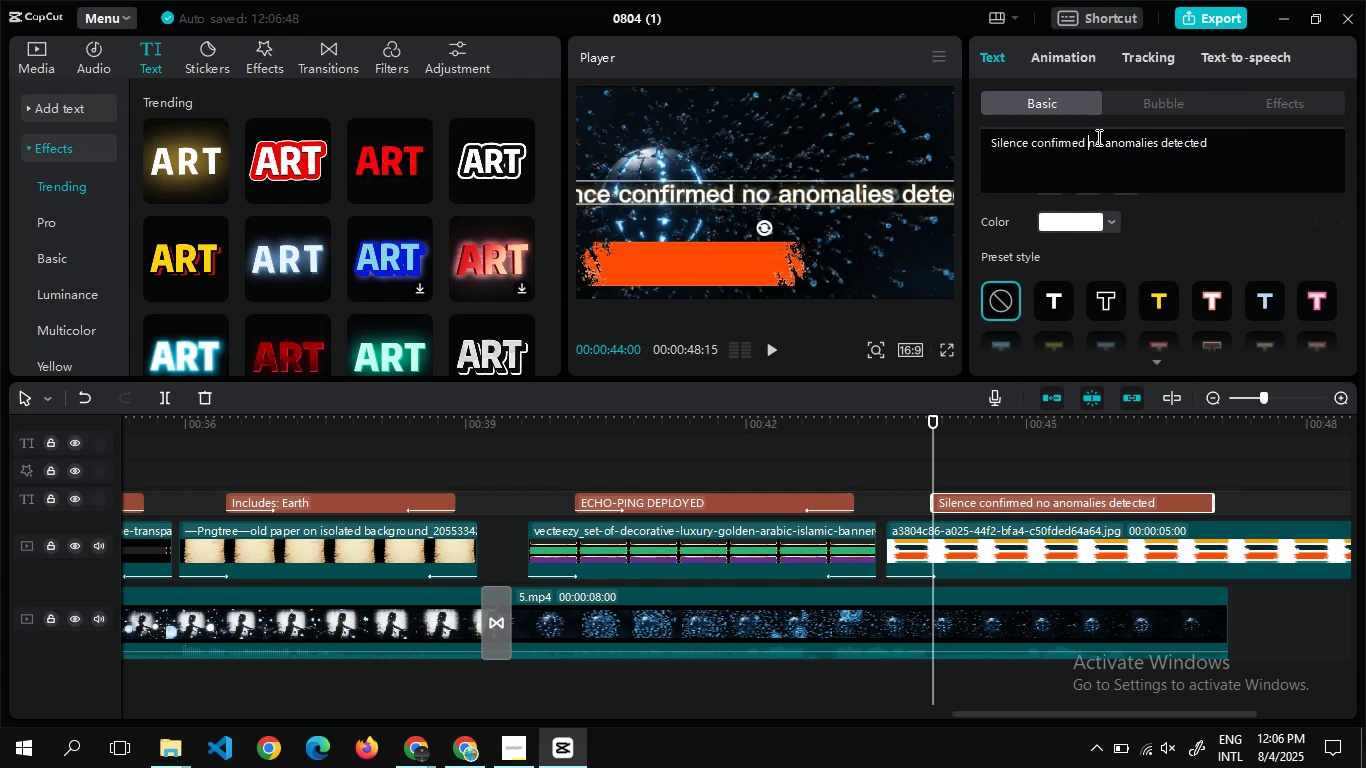 
key(Enter)
 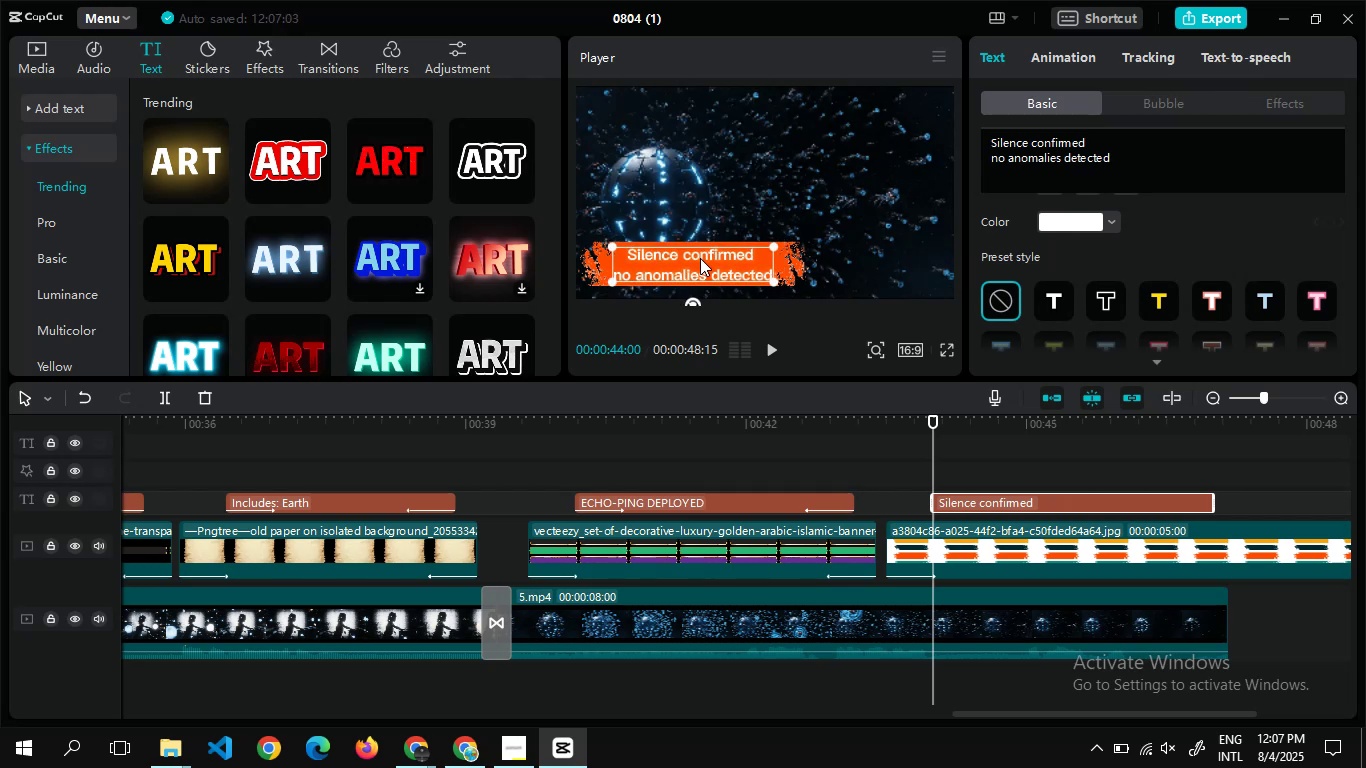 
wait(17.14)
 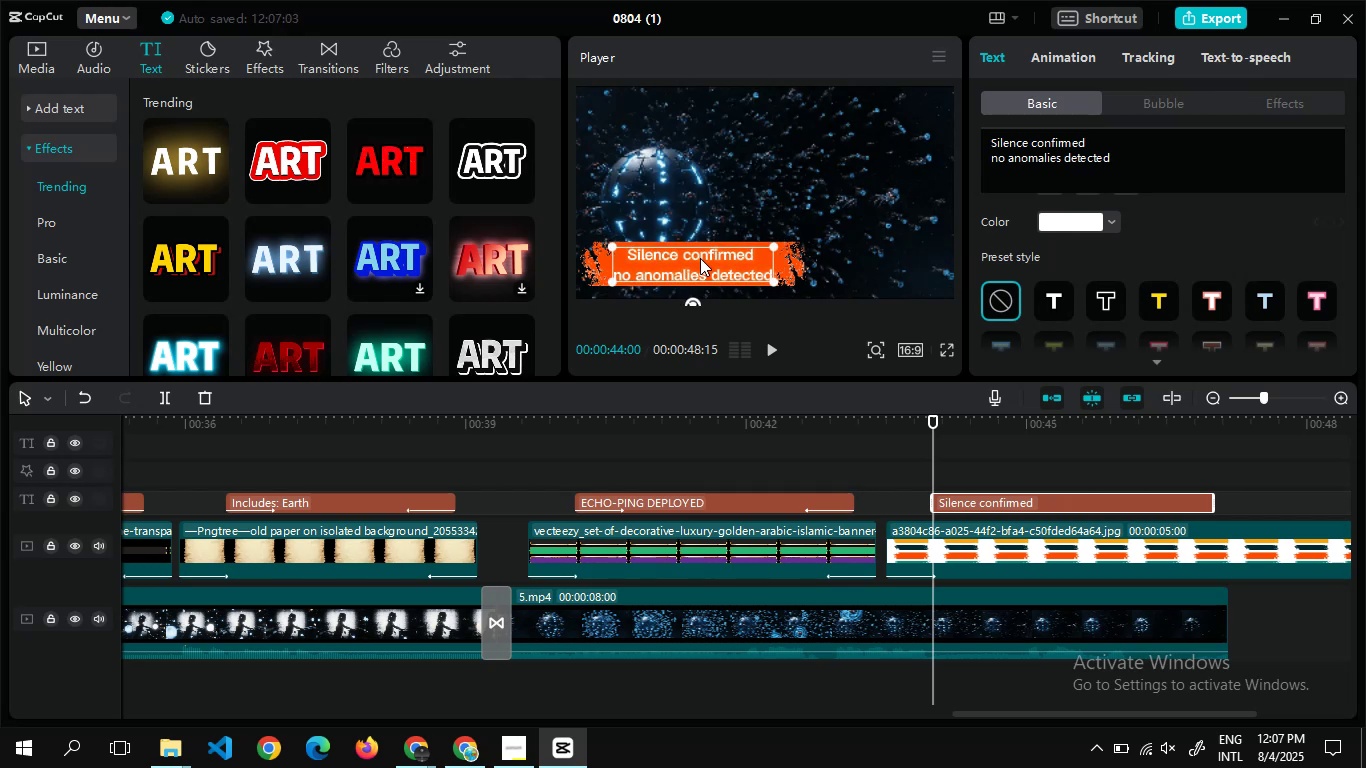 
mouse_move([1128, 243])
 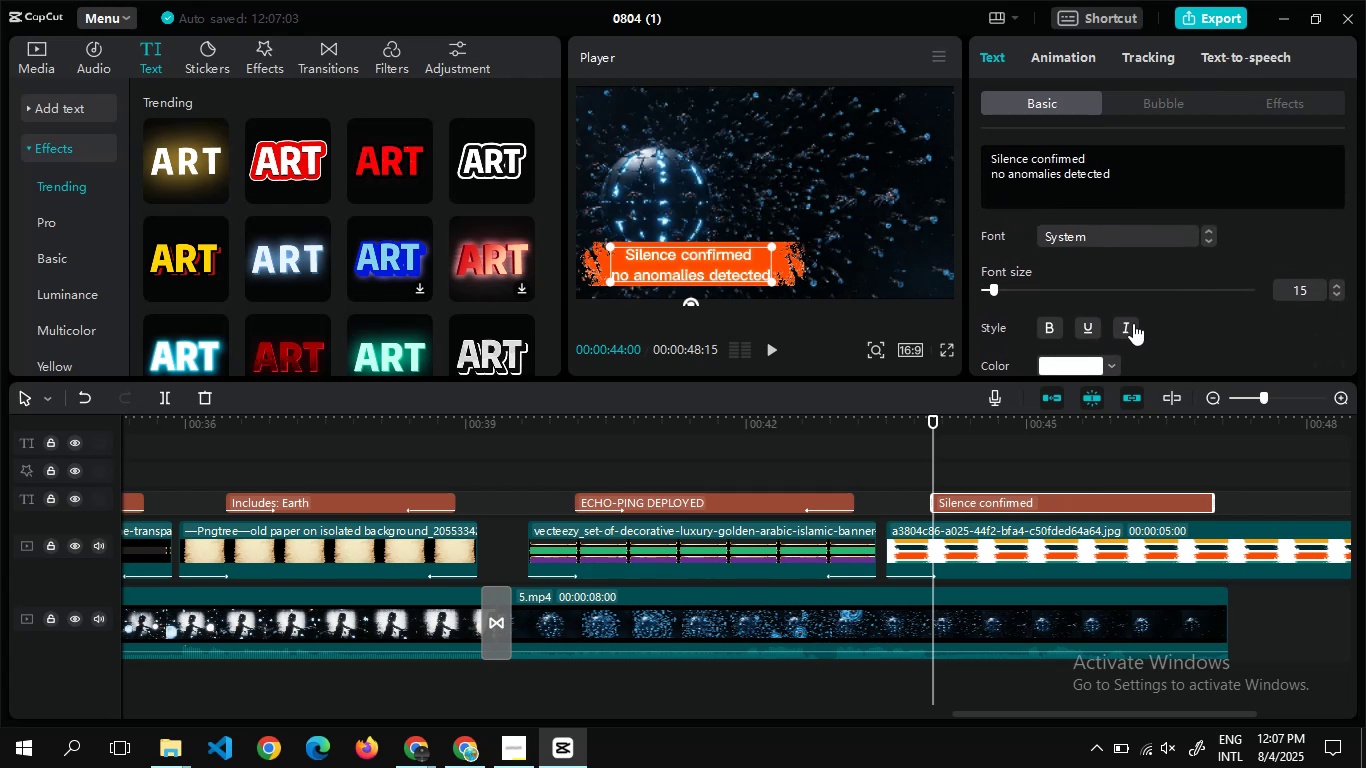 
left_click([1133, 323])
 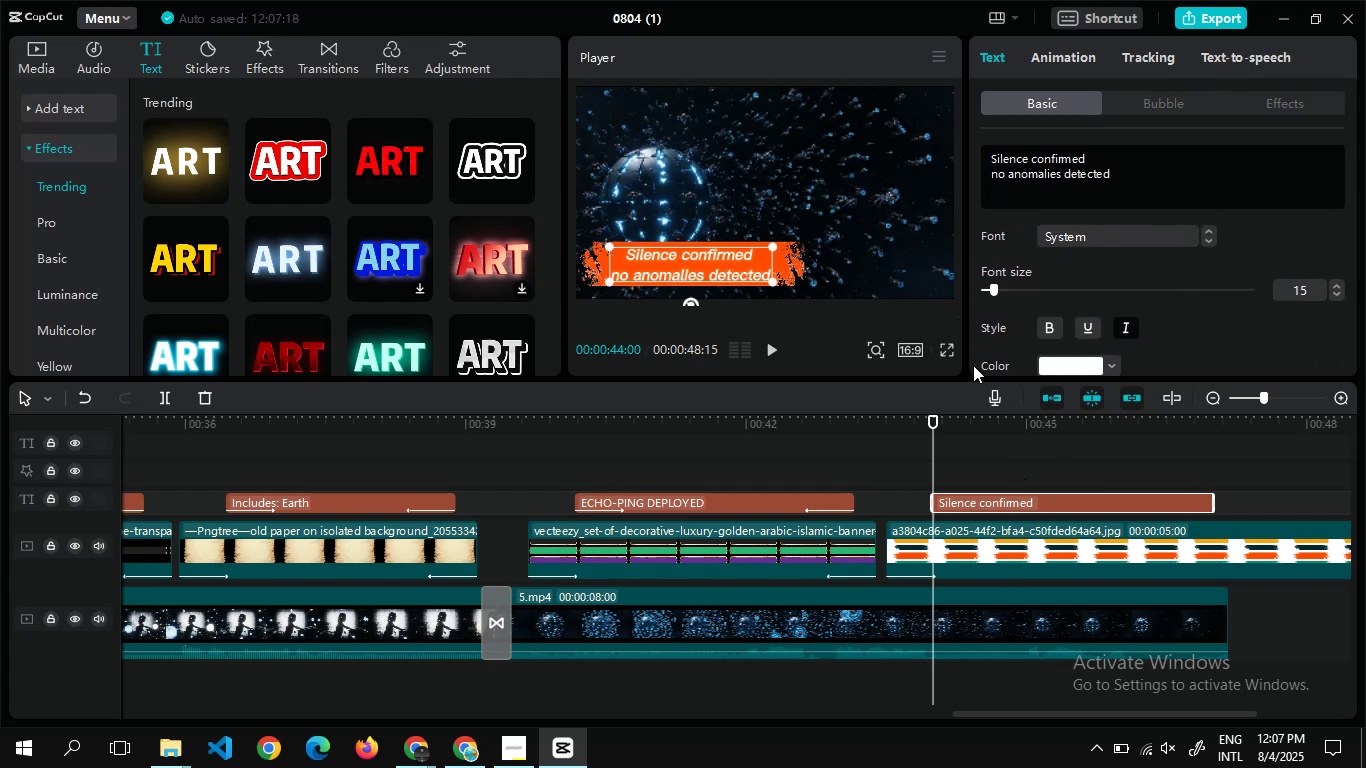 
left_click([1049, 52])
 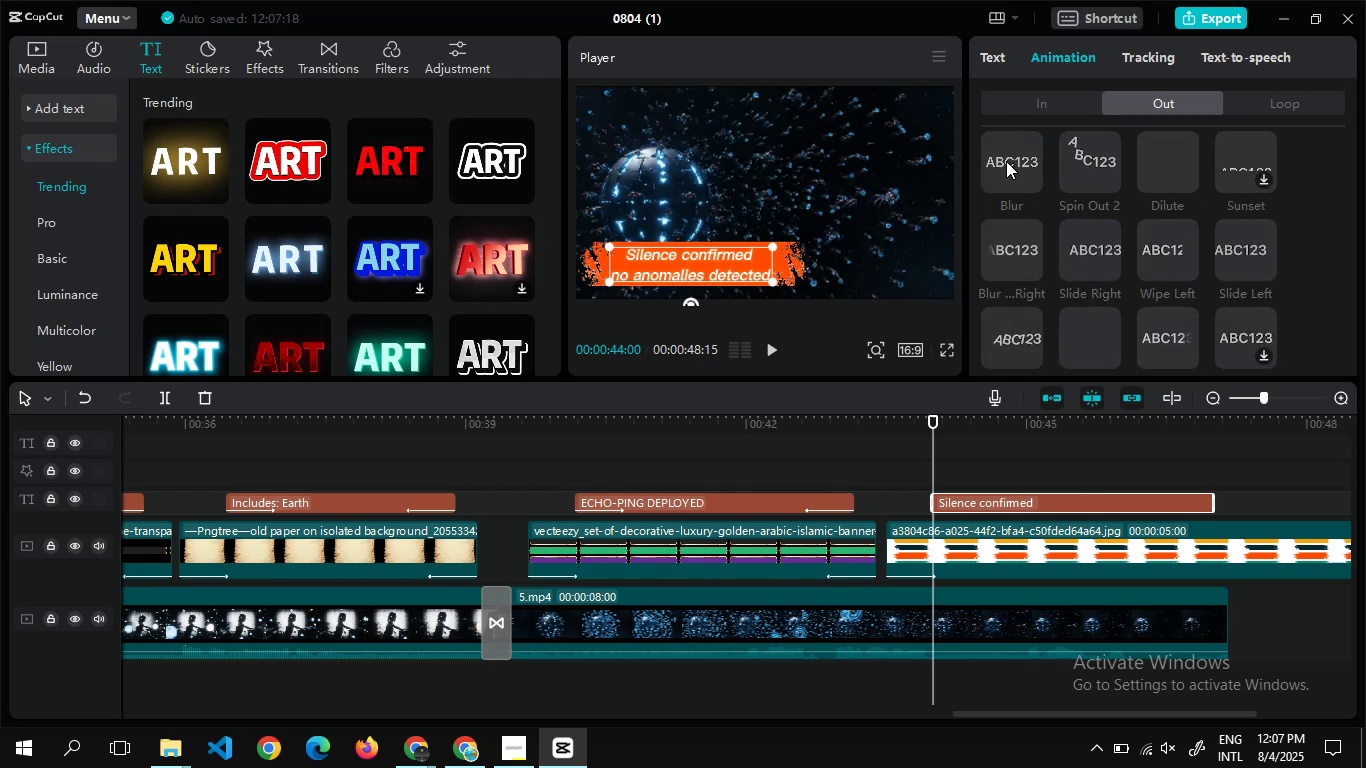 
left_click([1016, 98])
 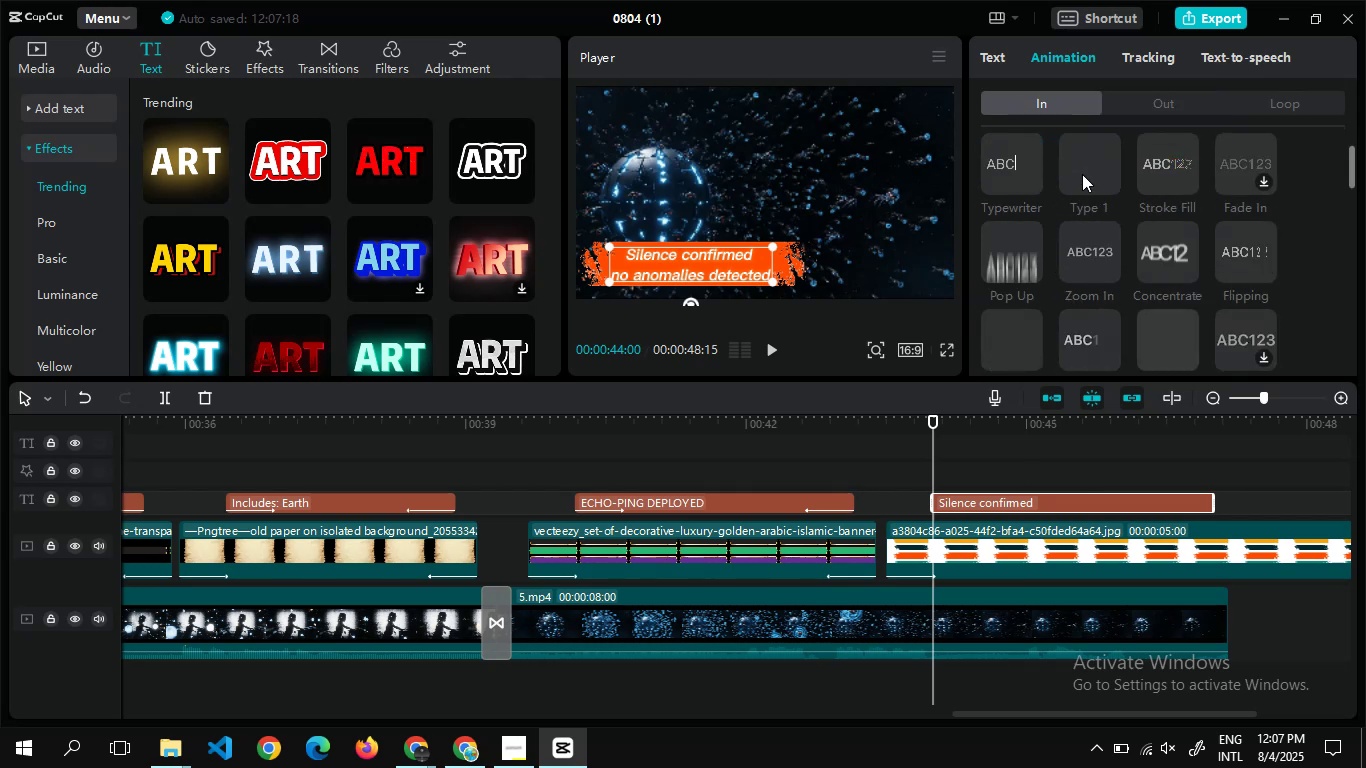 
left_click([1082, 174])
 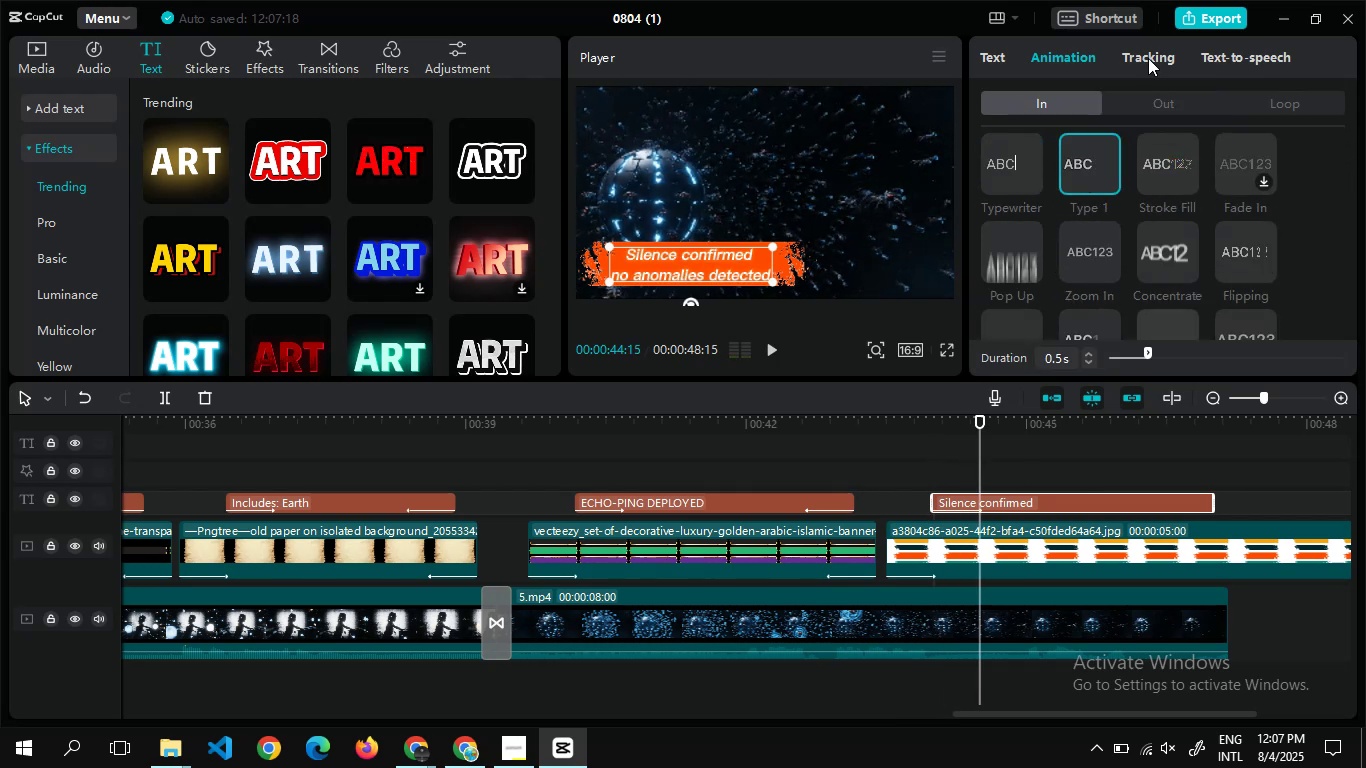 
left_click([1151, 93])
 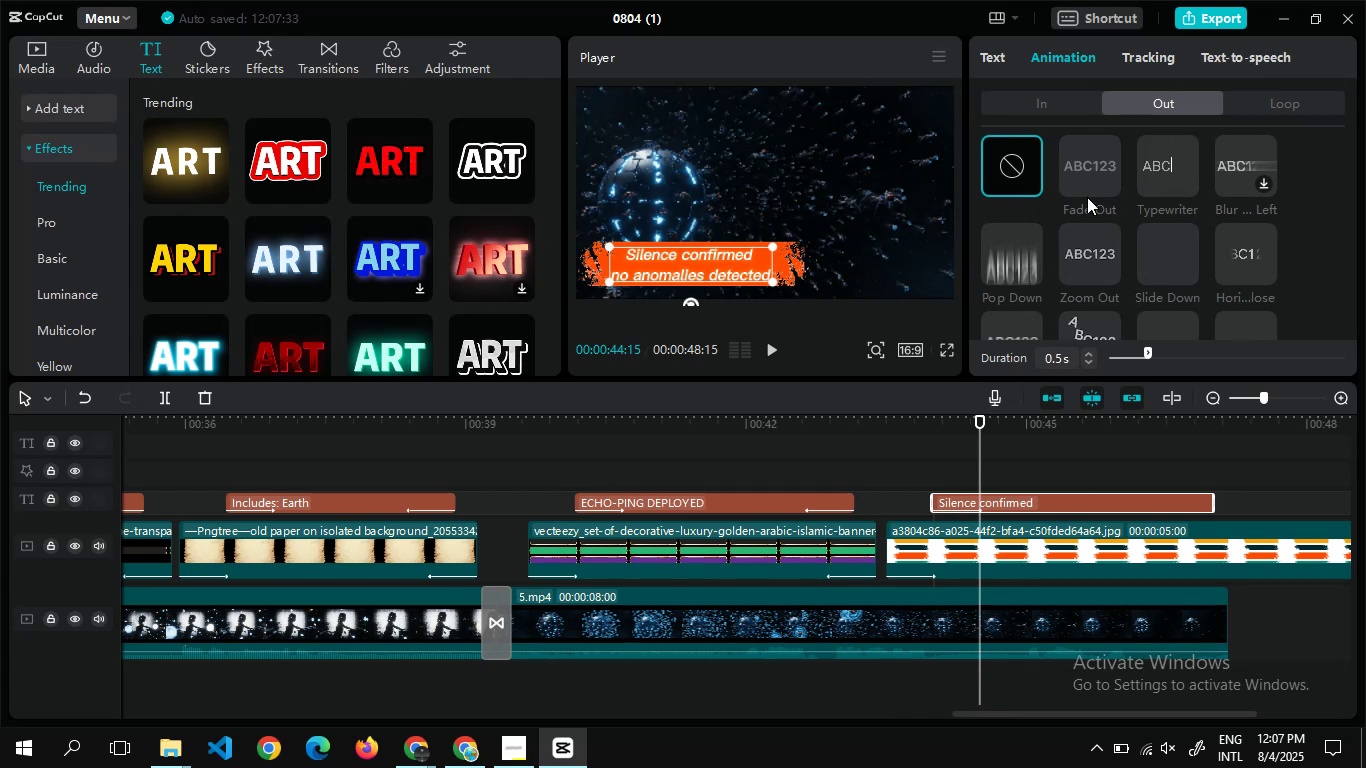 
wait(6.91)
 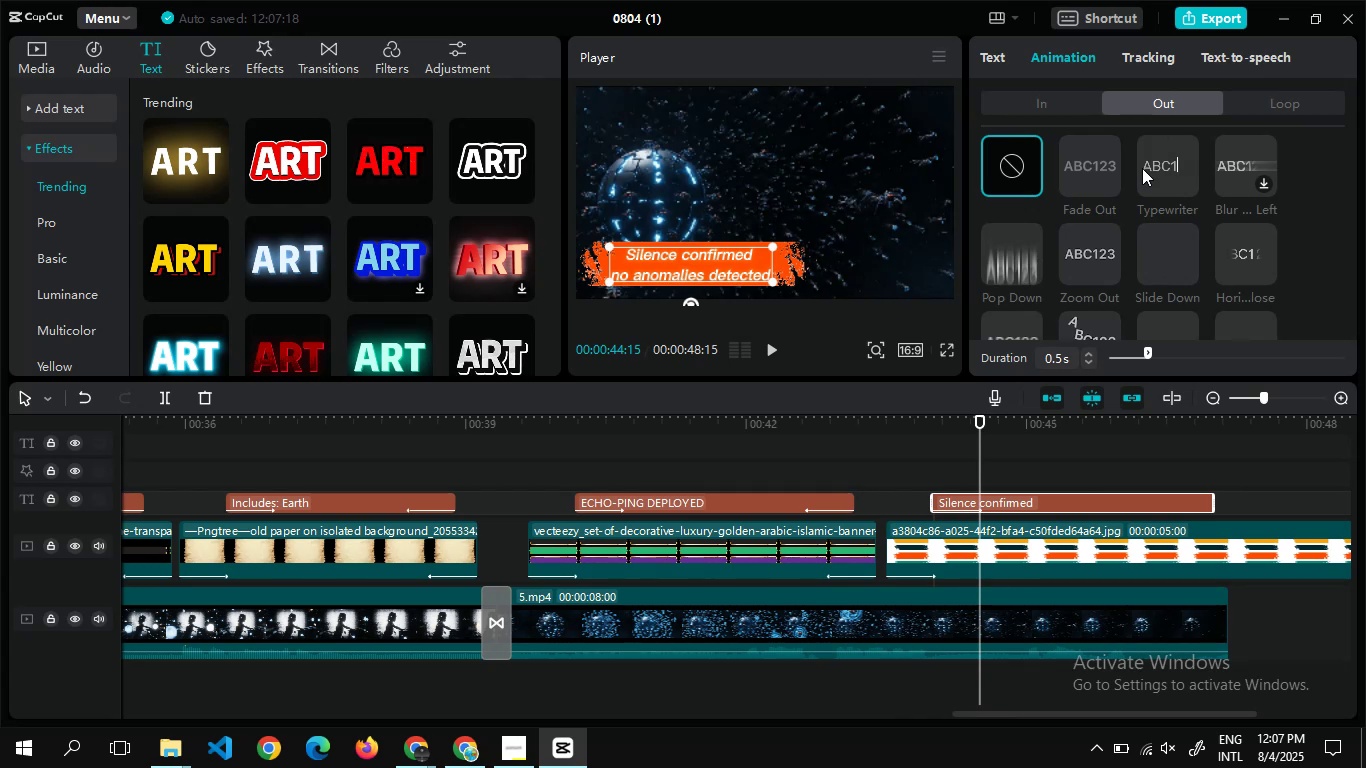 
left_click([1089, 245])
 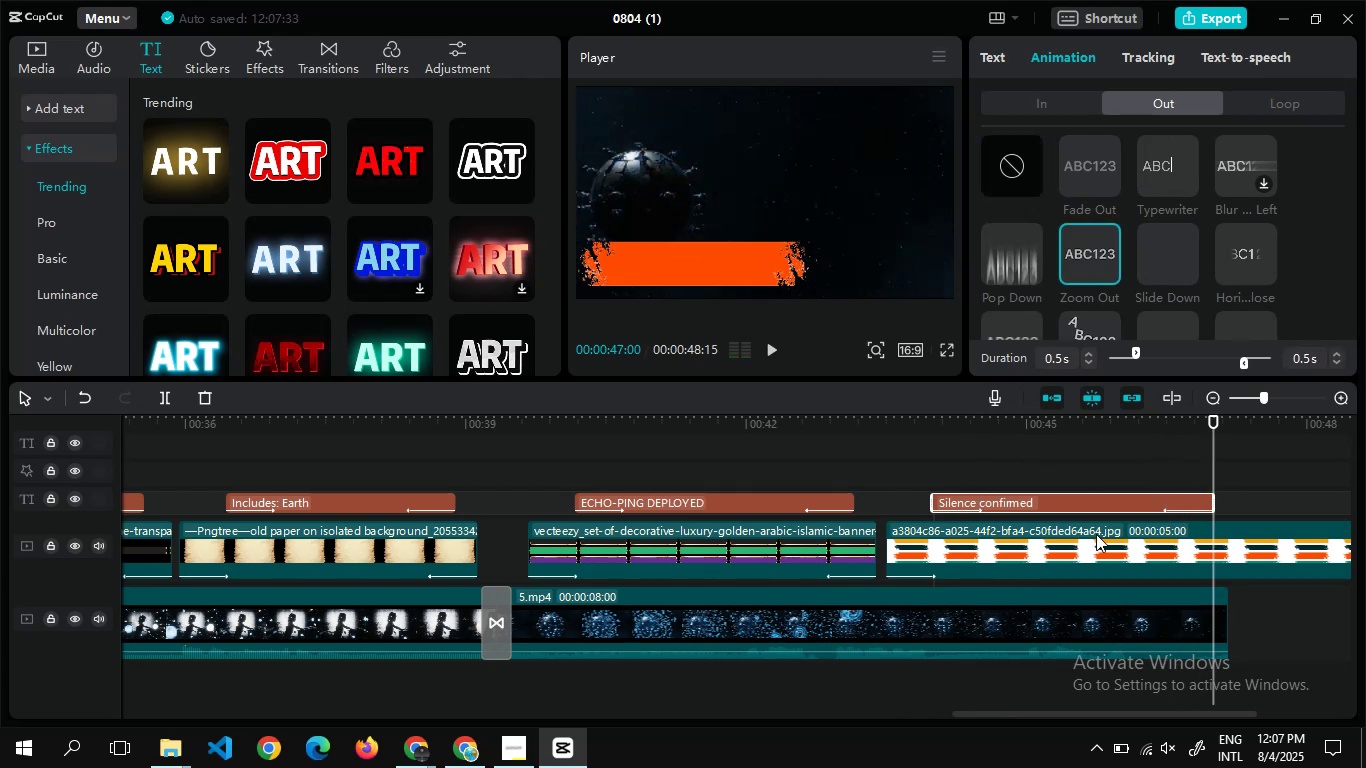 
left_click([1119, 555])
 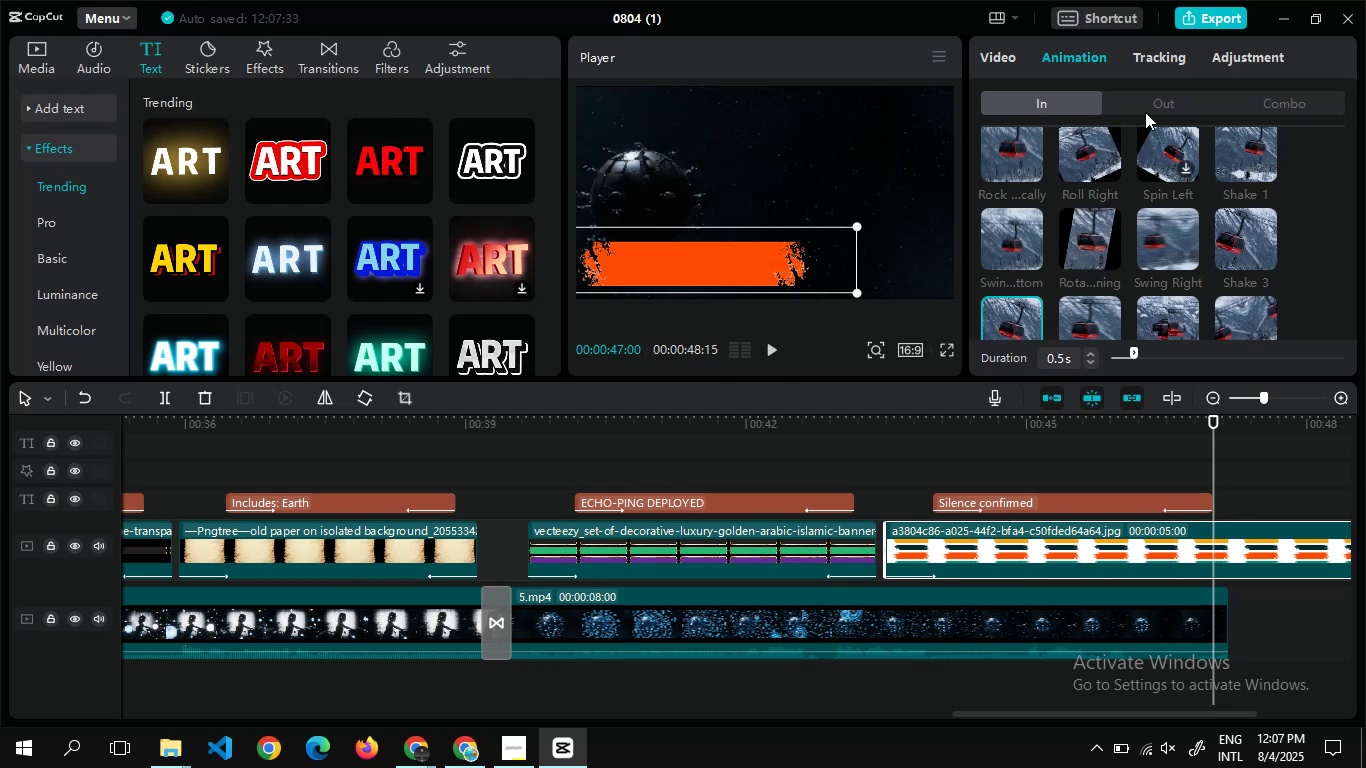 
left_click([1153, 102])
 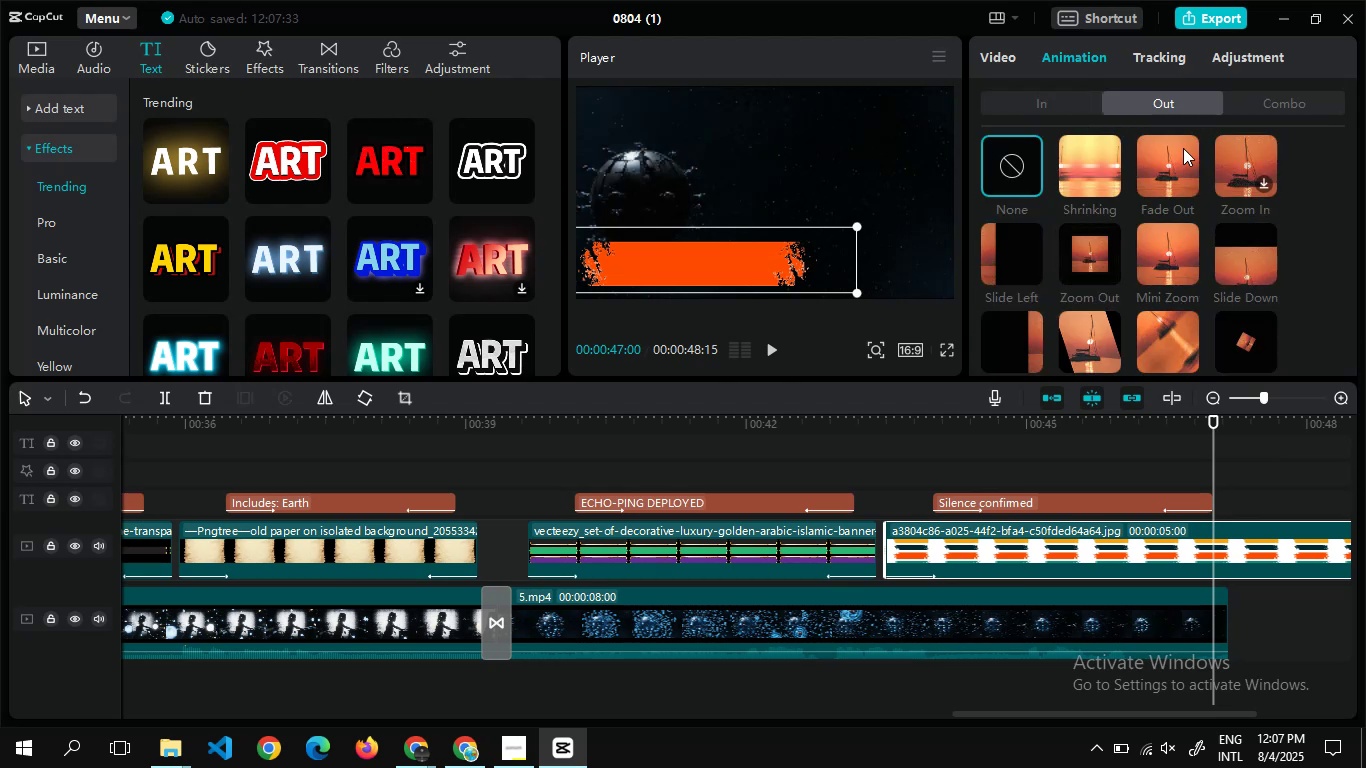 
left_click([1183, 148])
 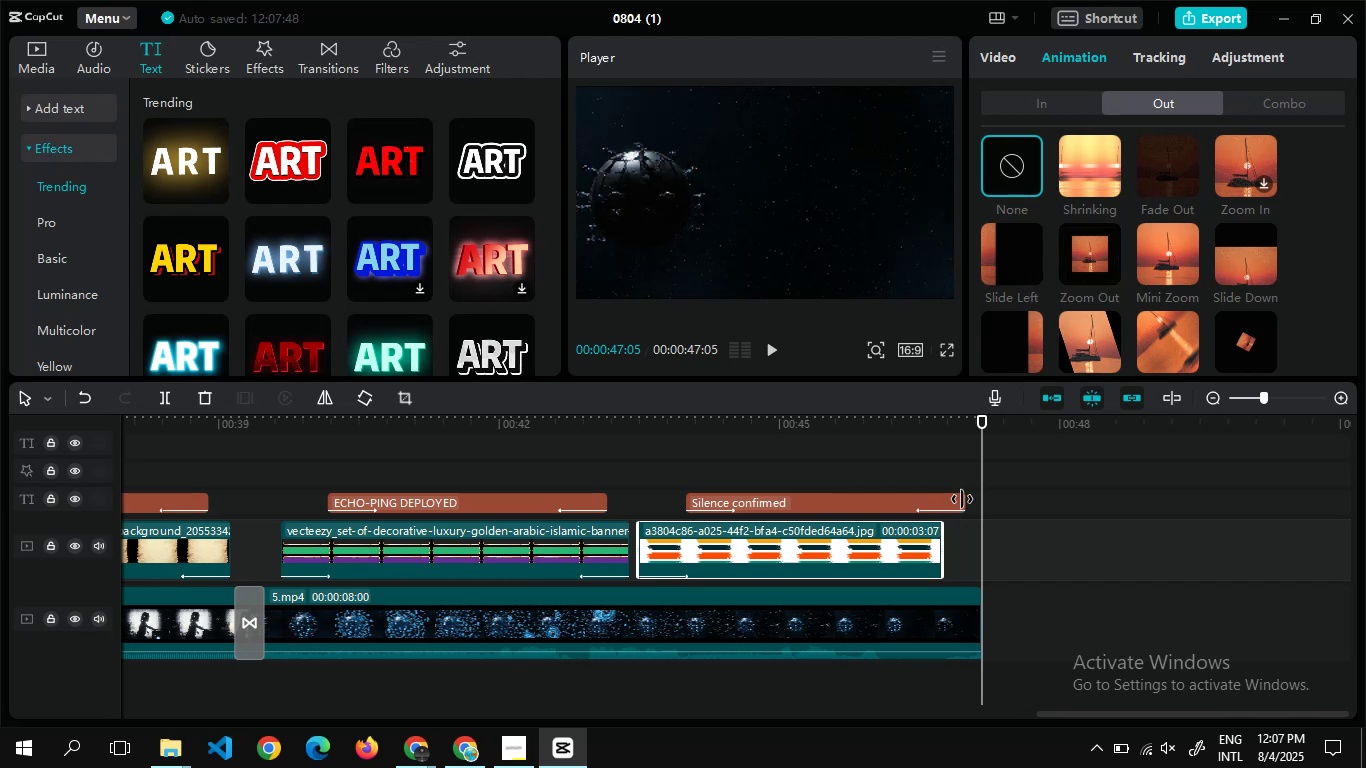 
wait(15.17)
 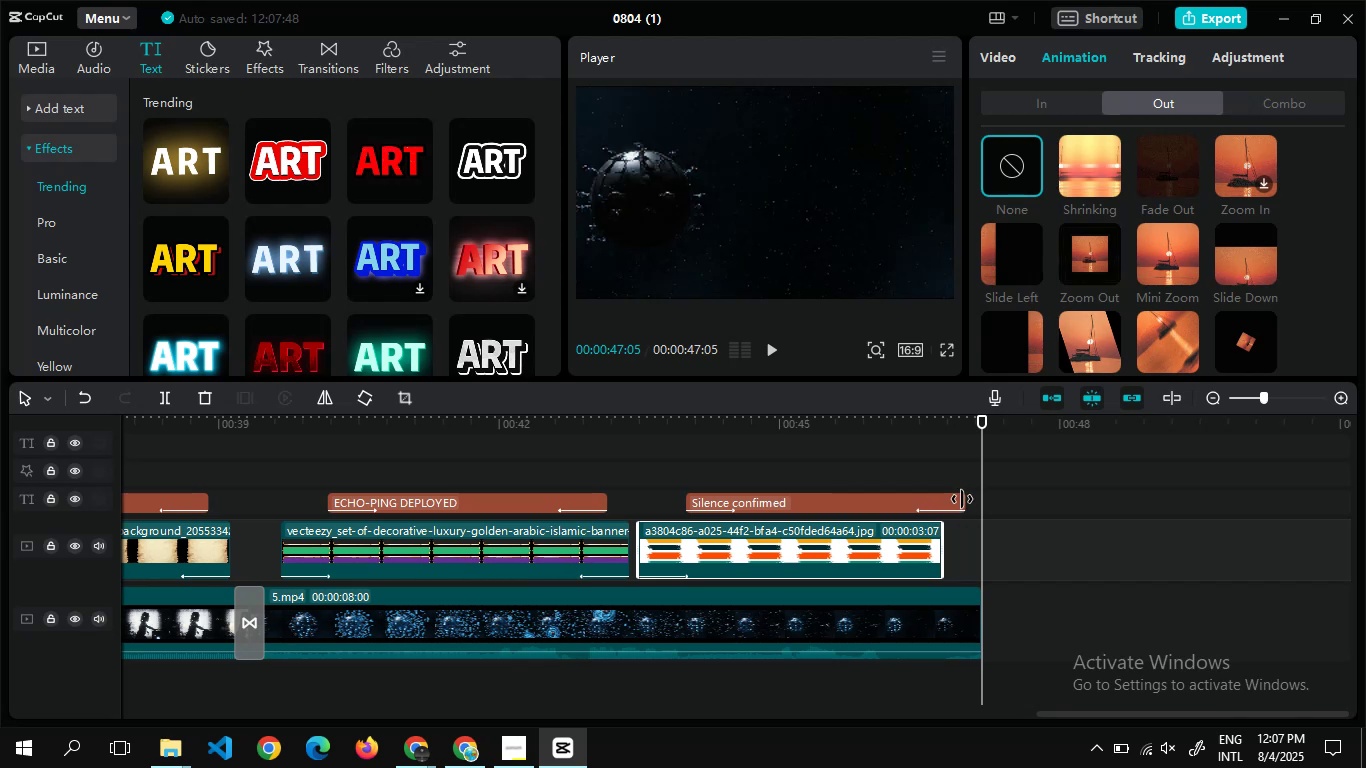 
left_click([916, 548])
 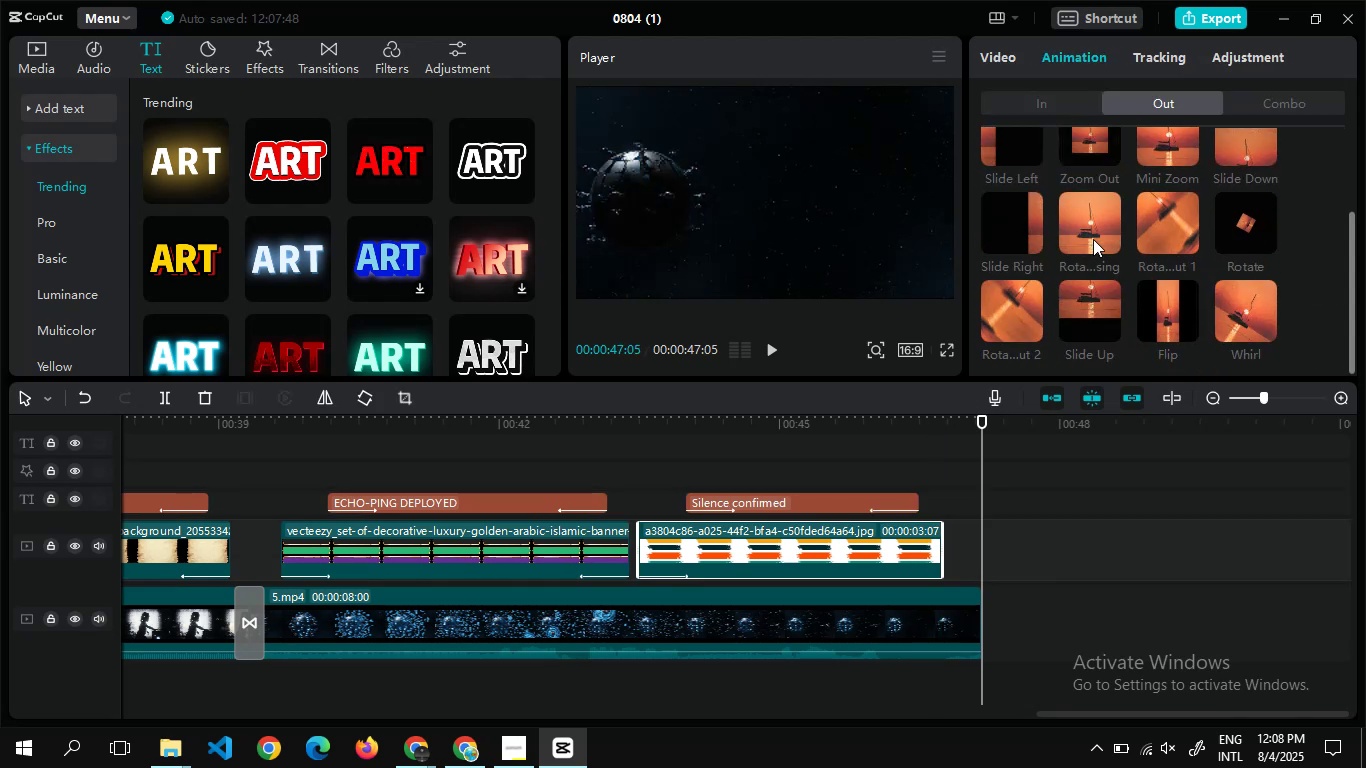 
left_click([1163, 221])
 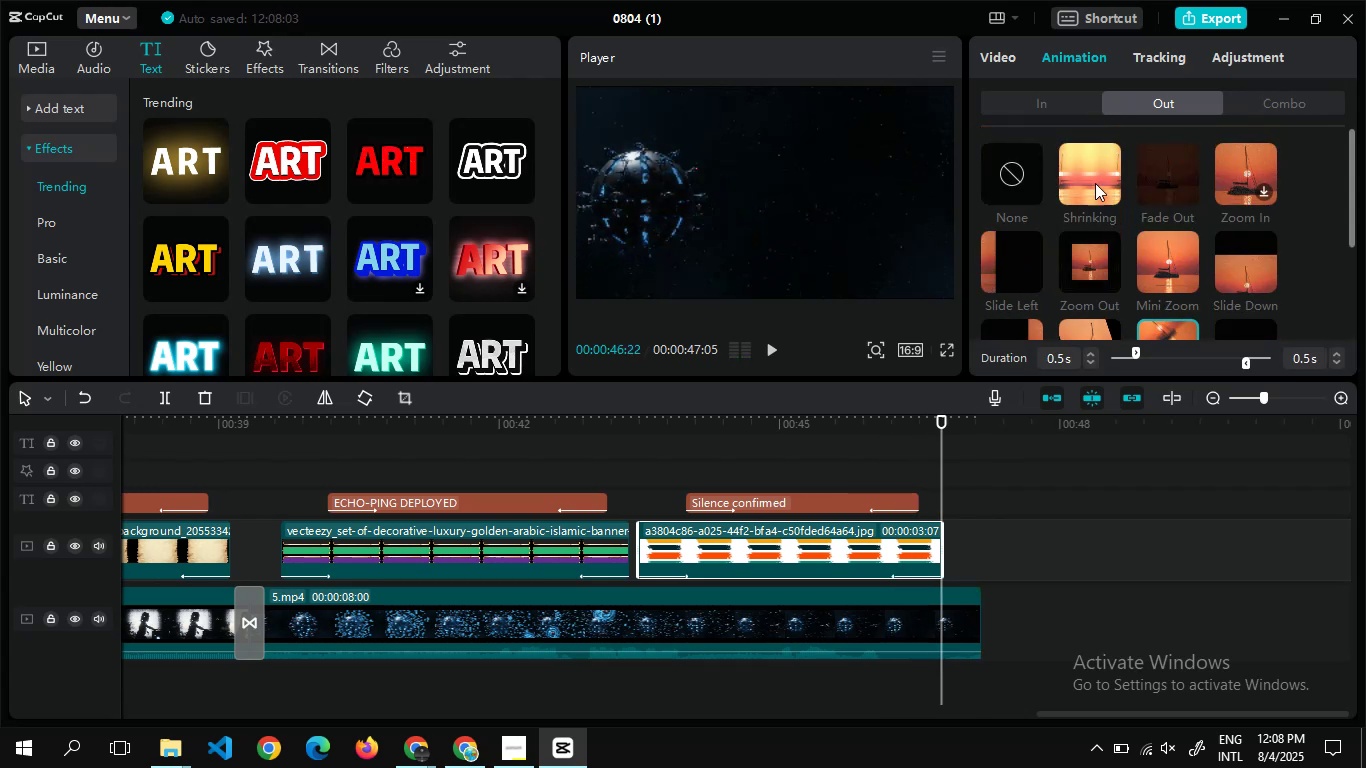 
left_click([1159, 173])
 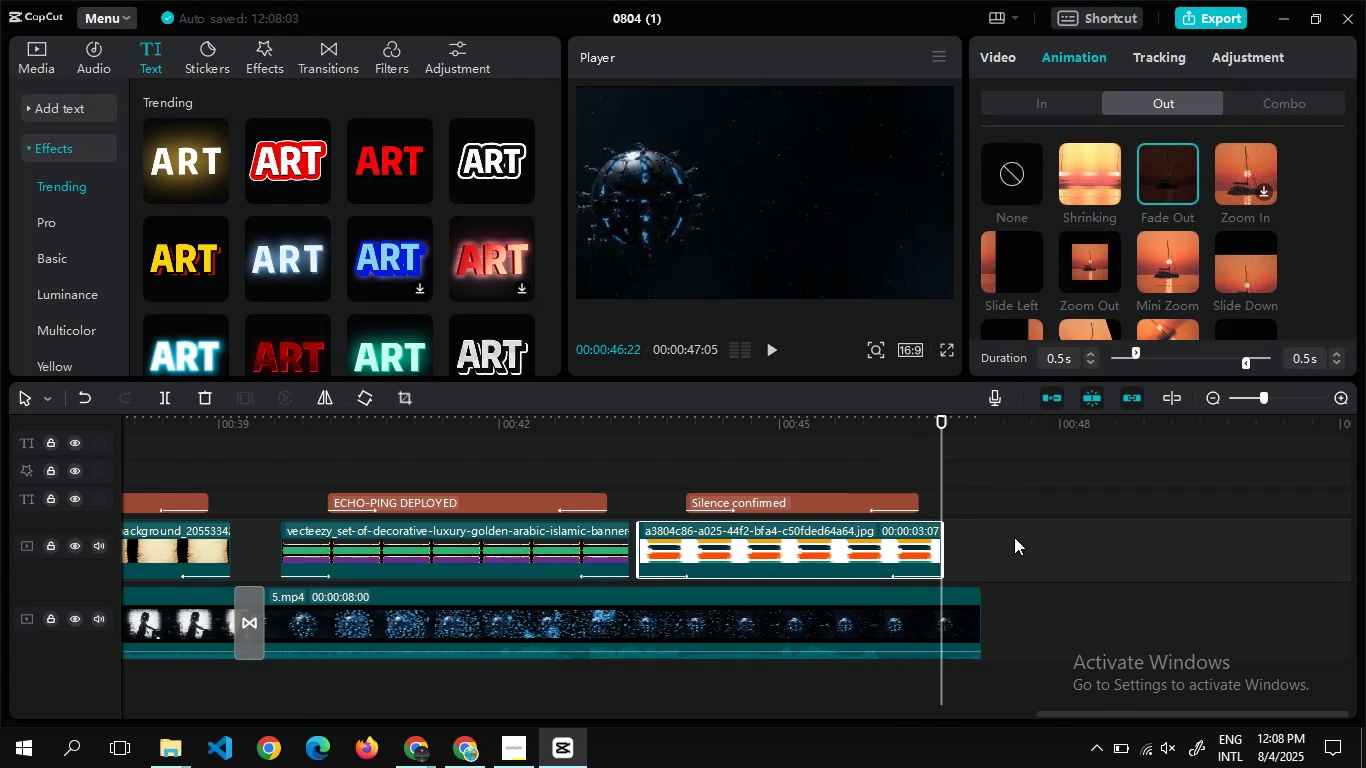 
double_click([991, 510])
 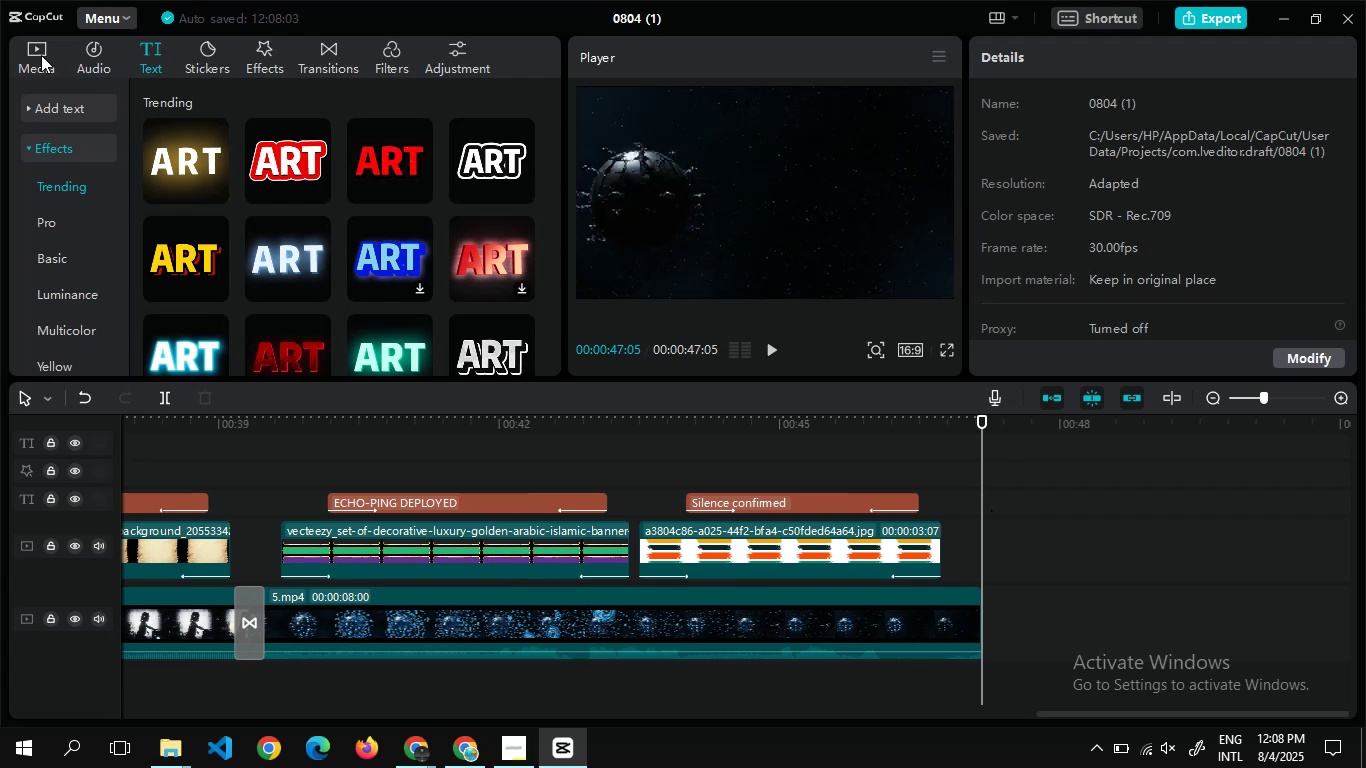 
left_click([41, 55])
 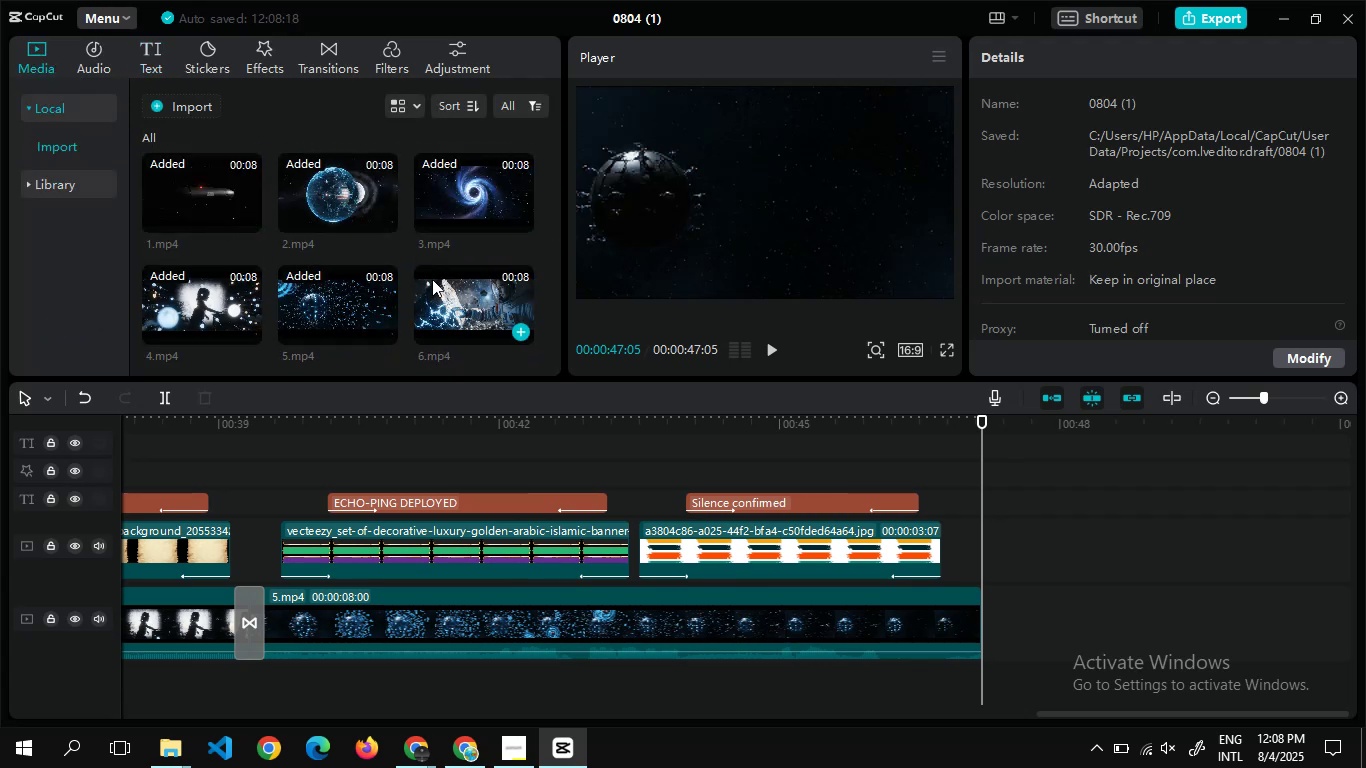 
wait(13.15)
 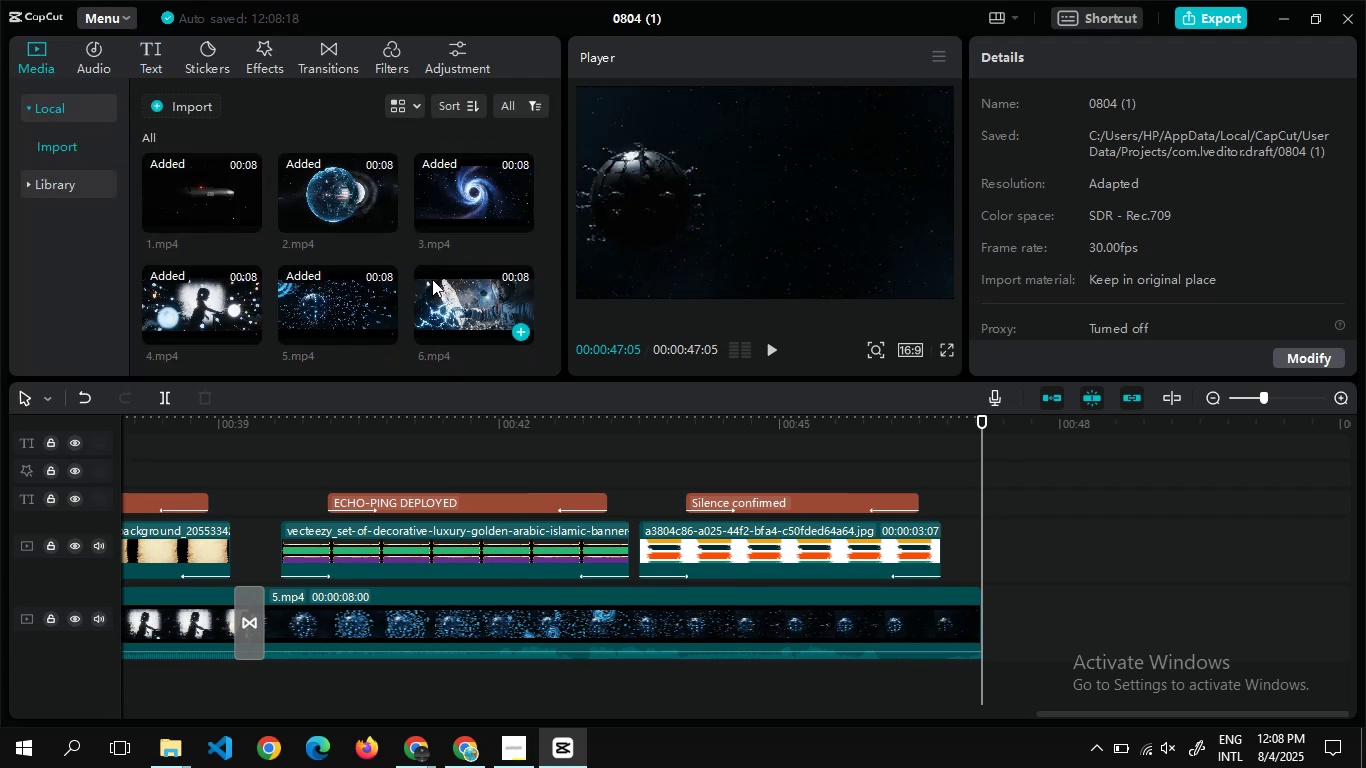 
left_click([317, 56])
 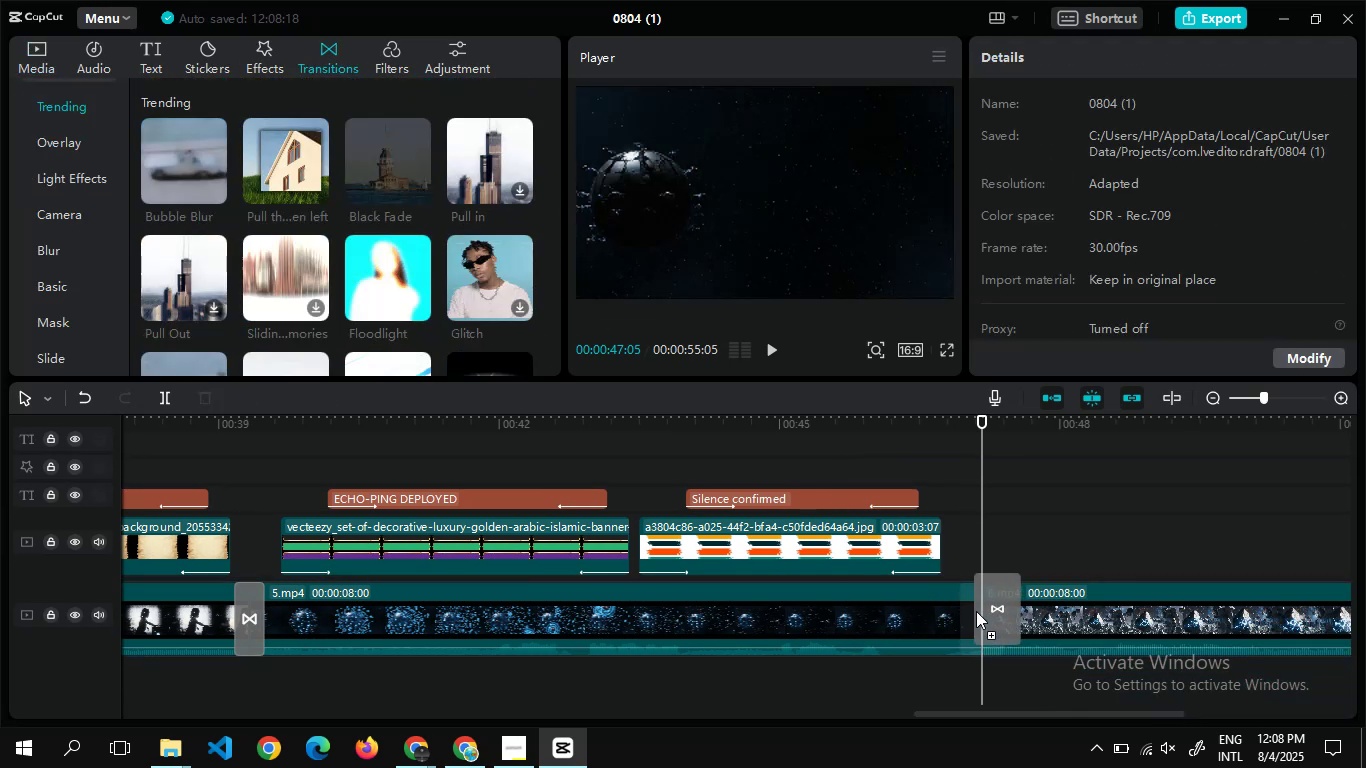 
wait(6.02)
 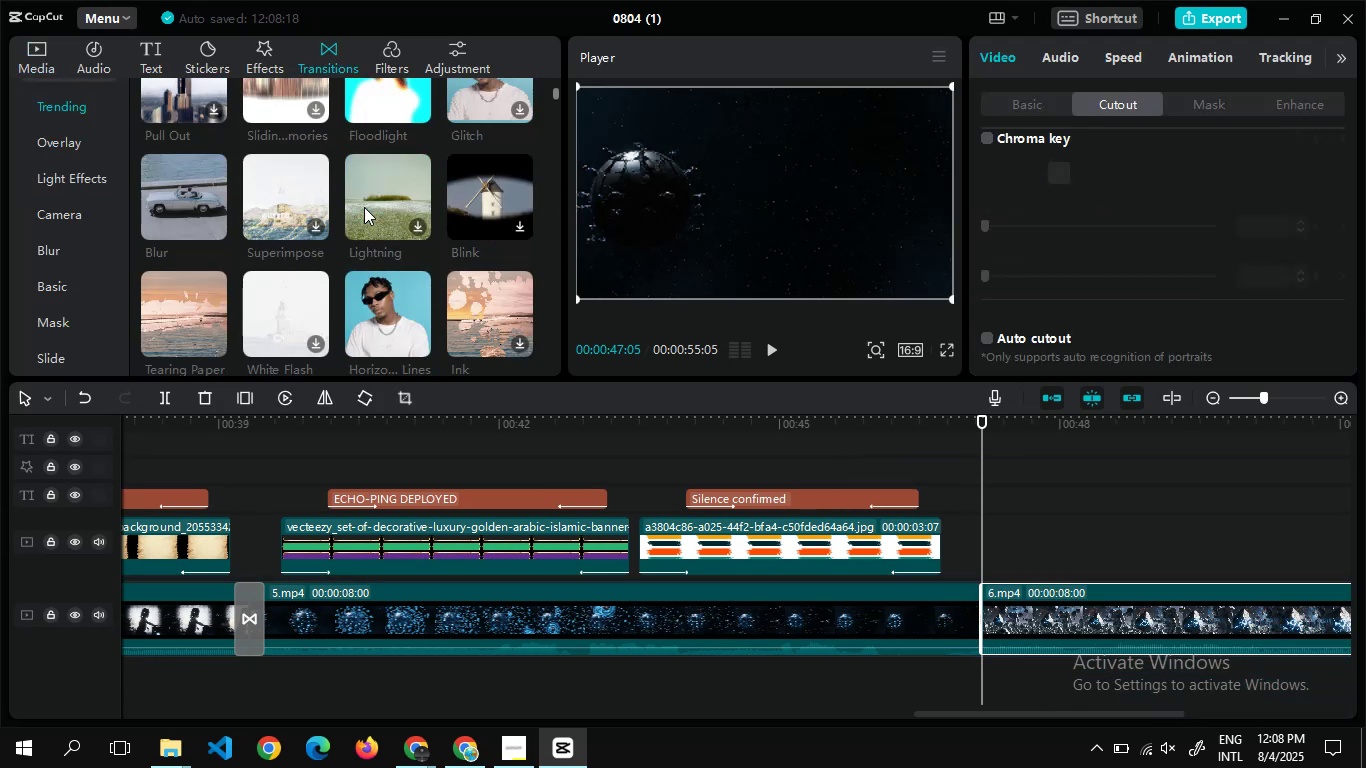 
mouse_move([967, 619])
 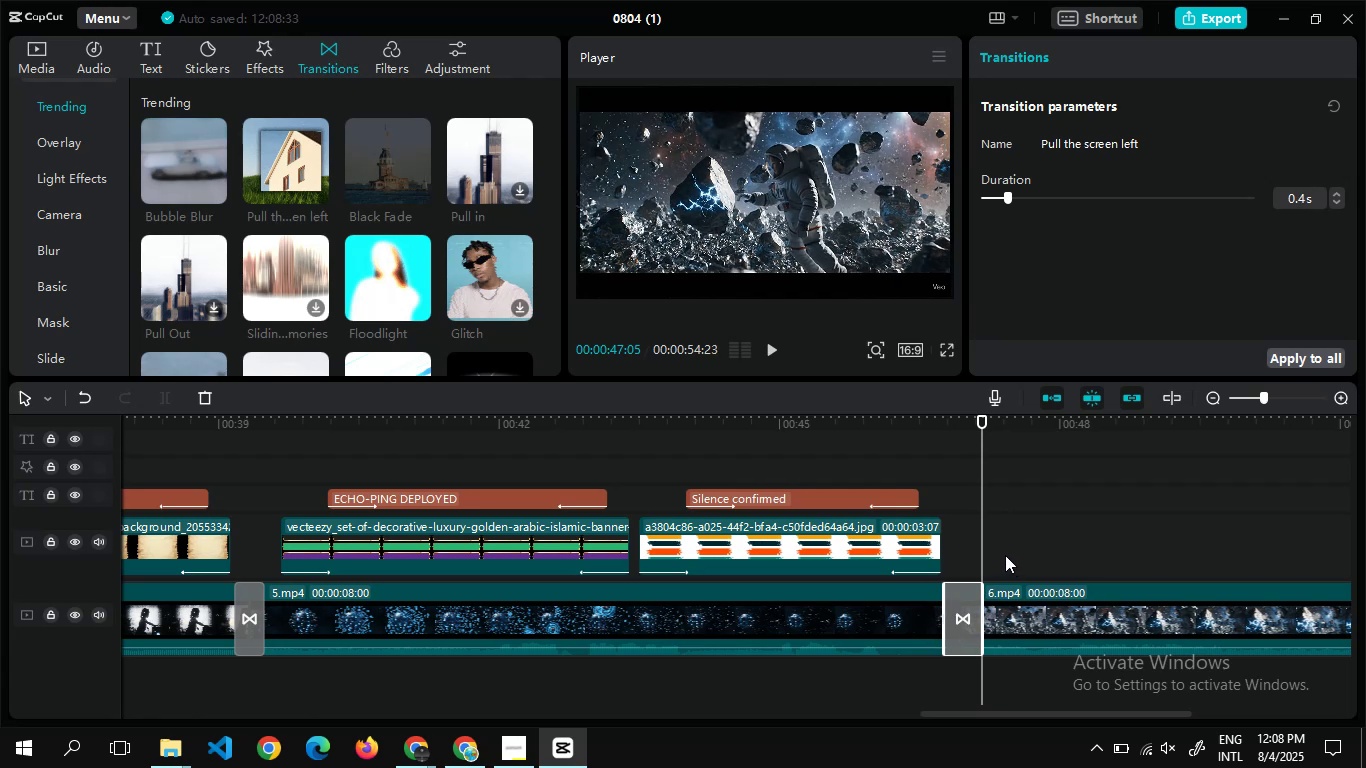 
double_click([1005, 555])
 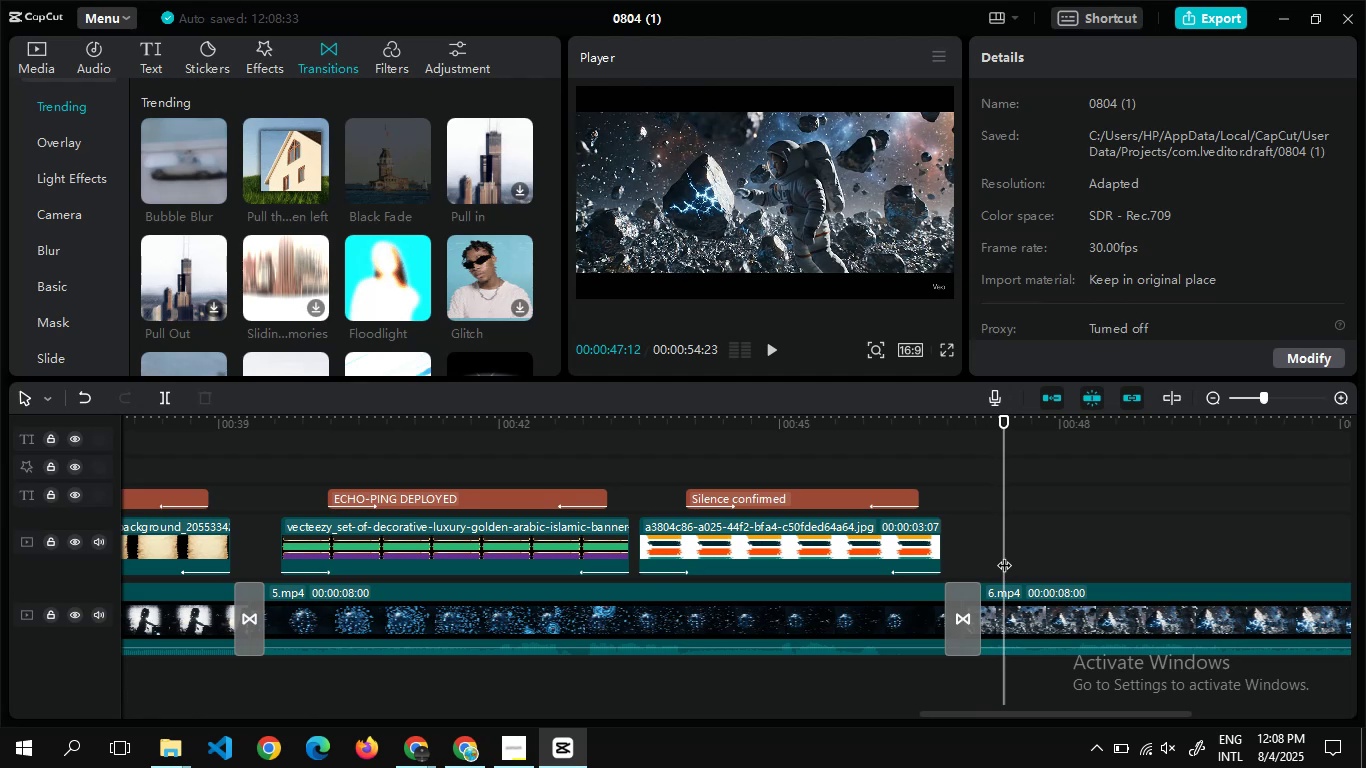 
wait(12.6)
 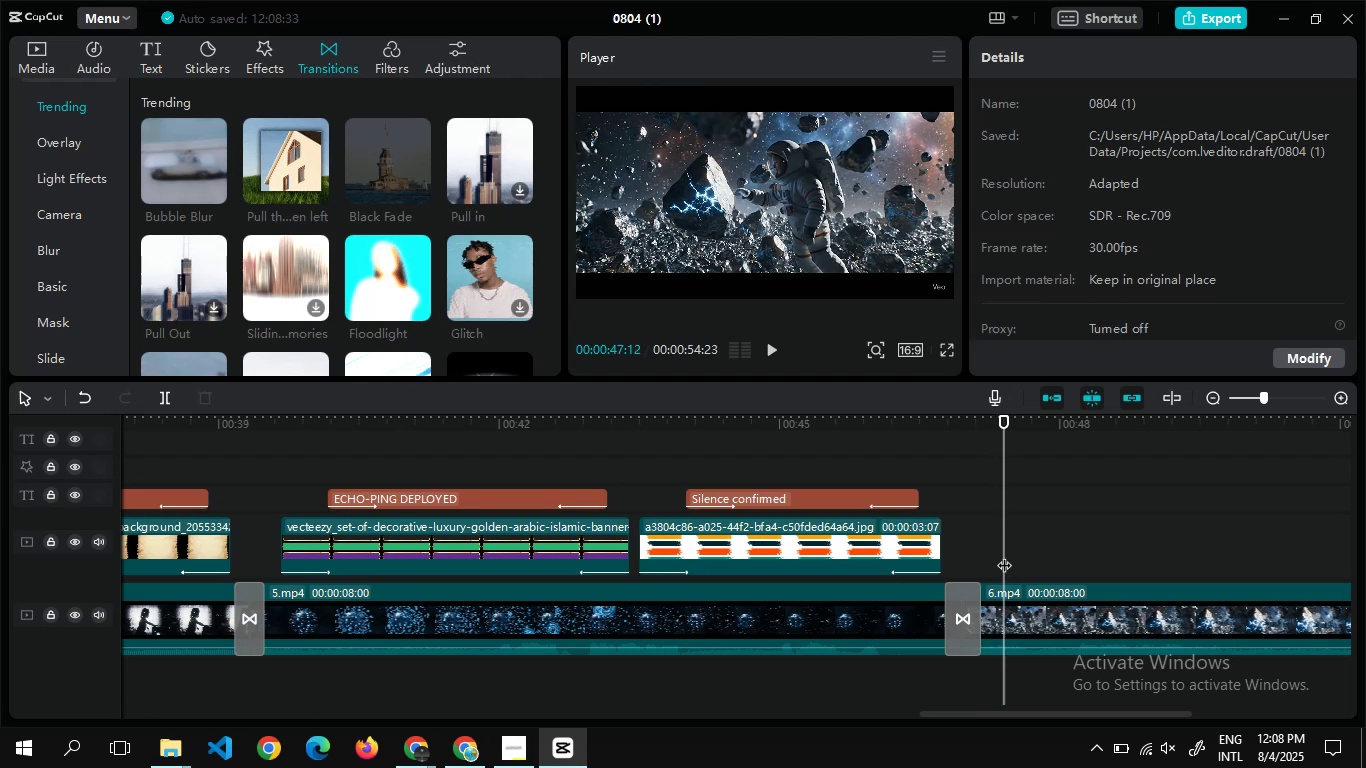 
left_click([39, 60])
 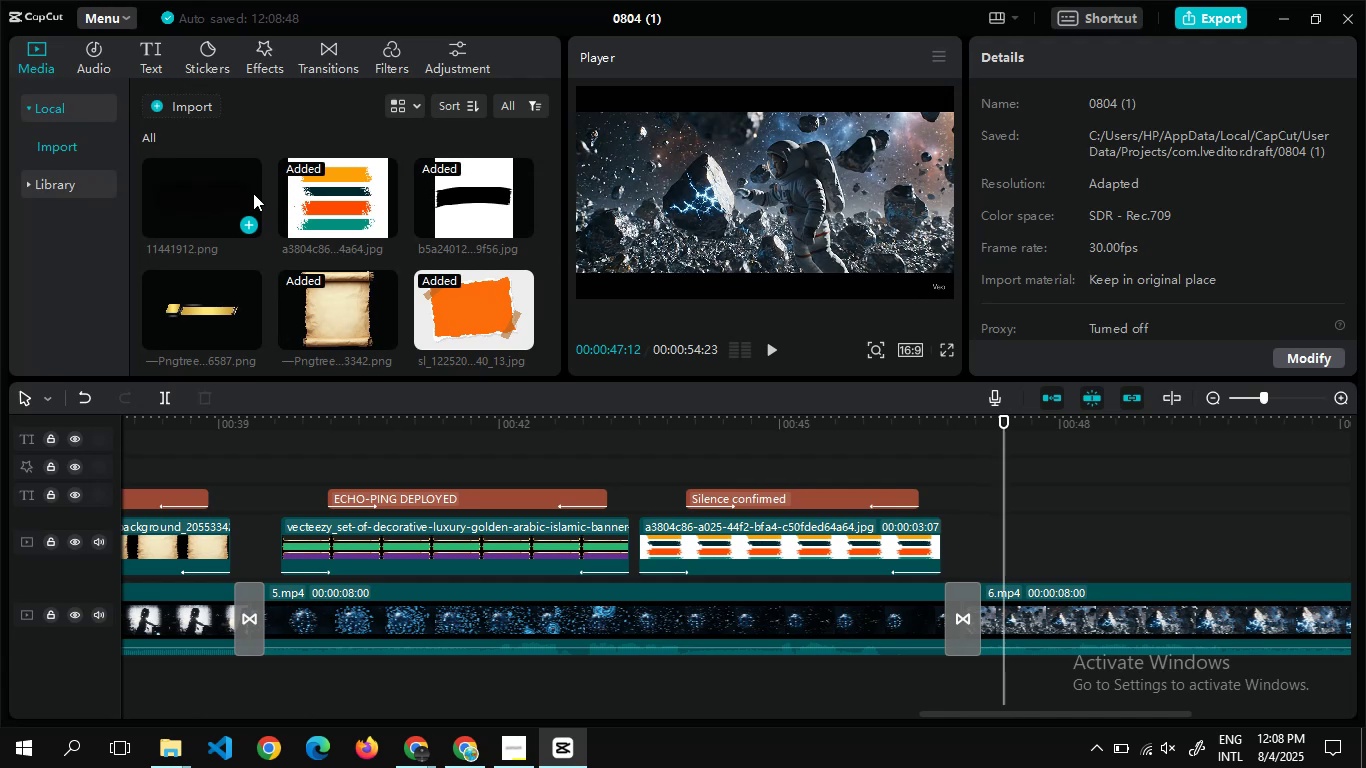 
wait(5.35)
 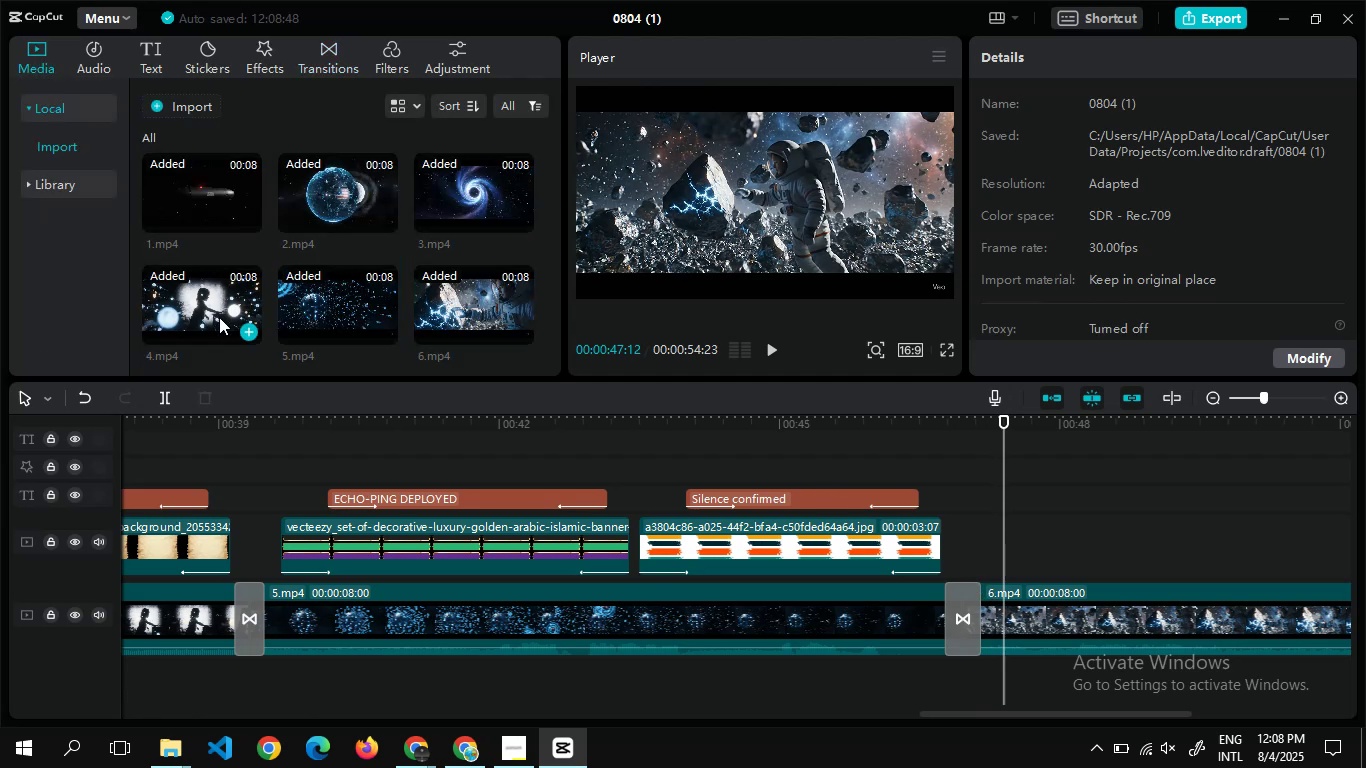 
mouse_move([324, 235])
 